 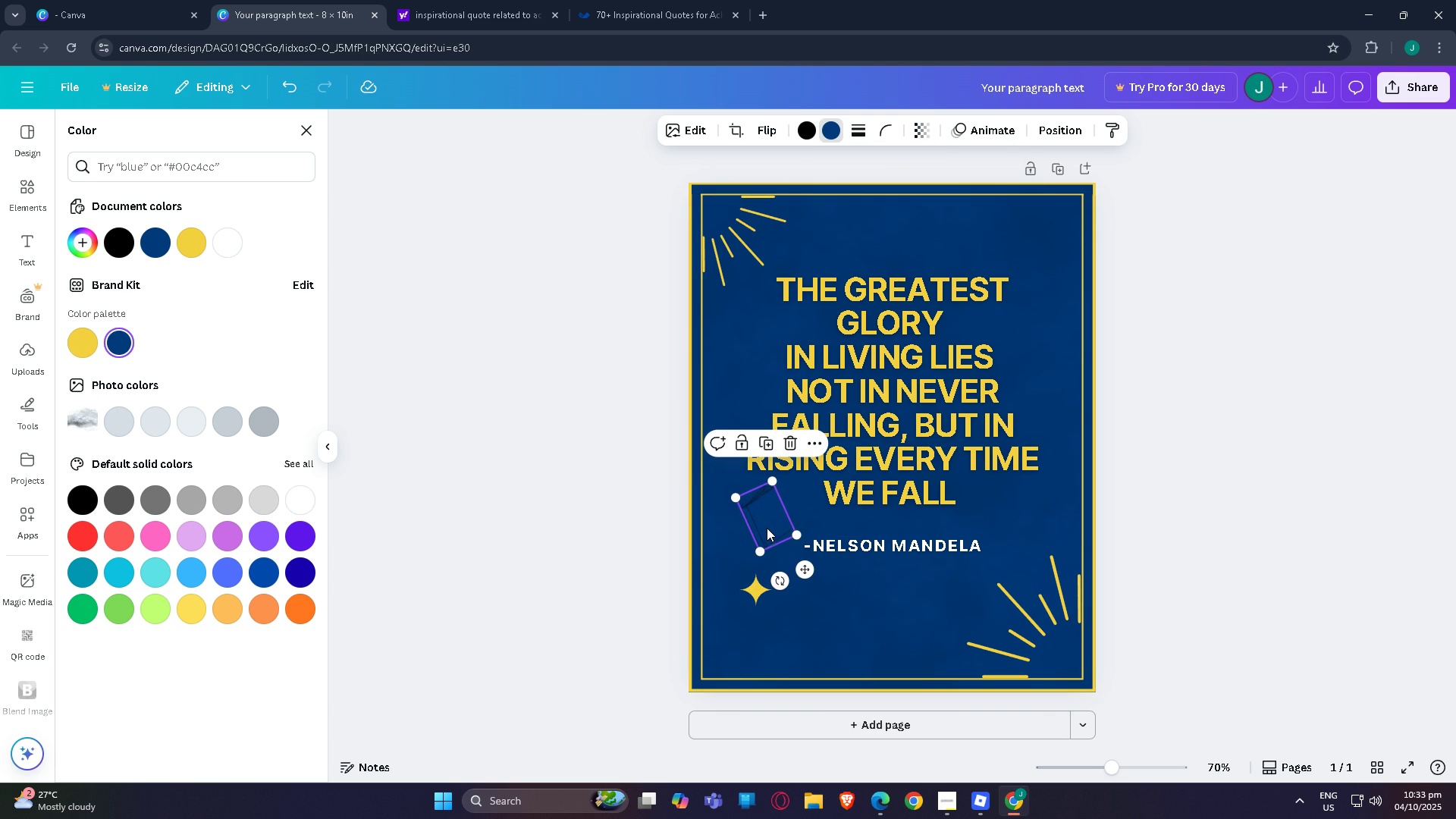 
left_click([145, 162])
 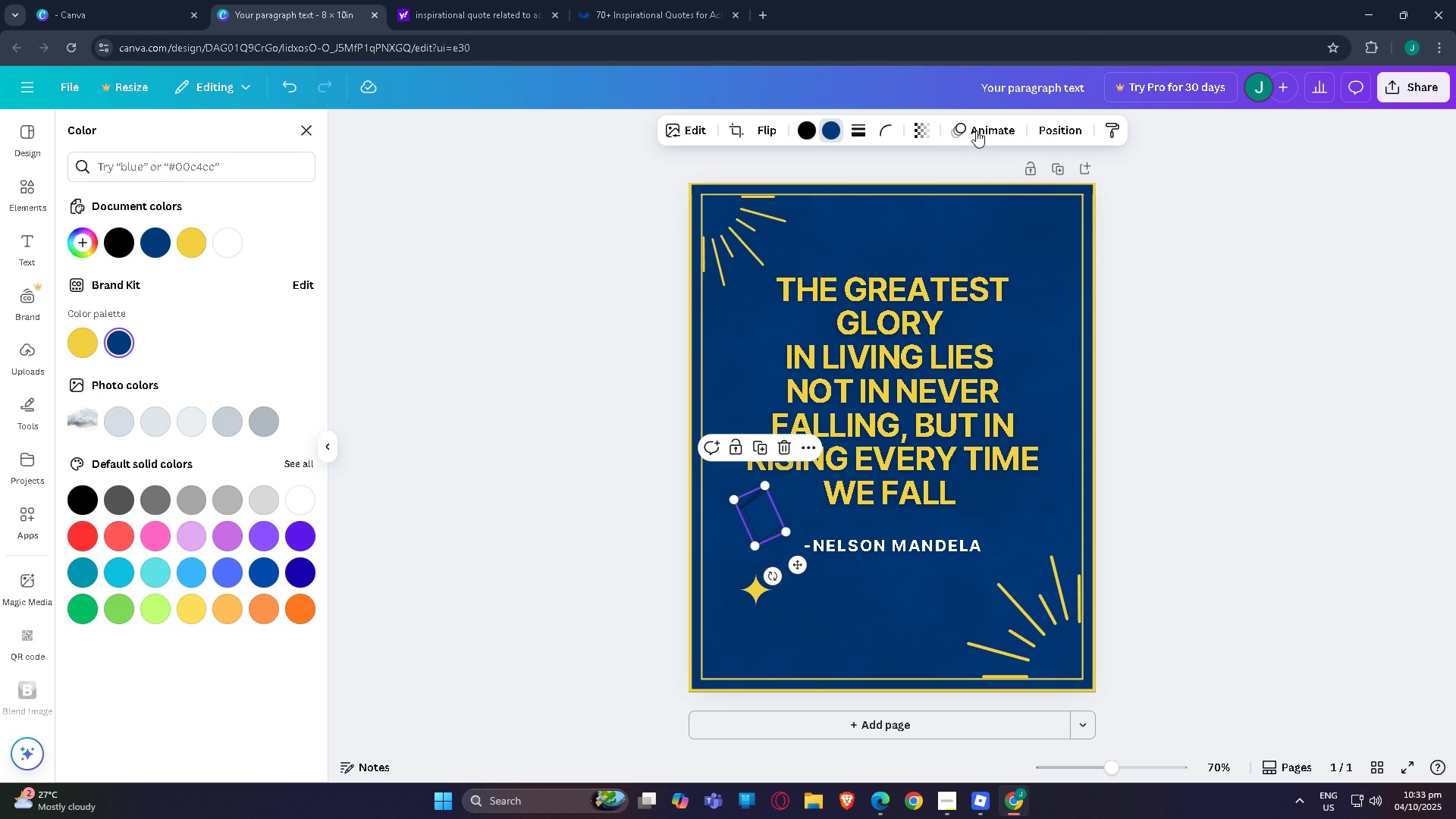 
wait(5.23)
 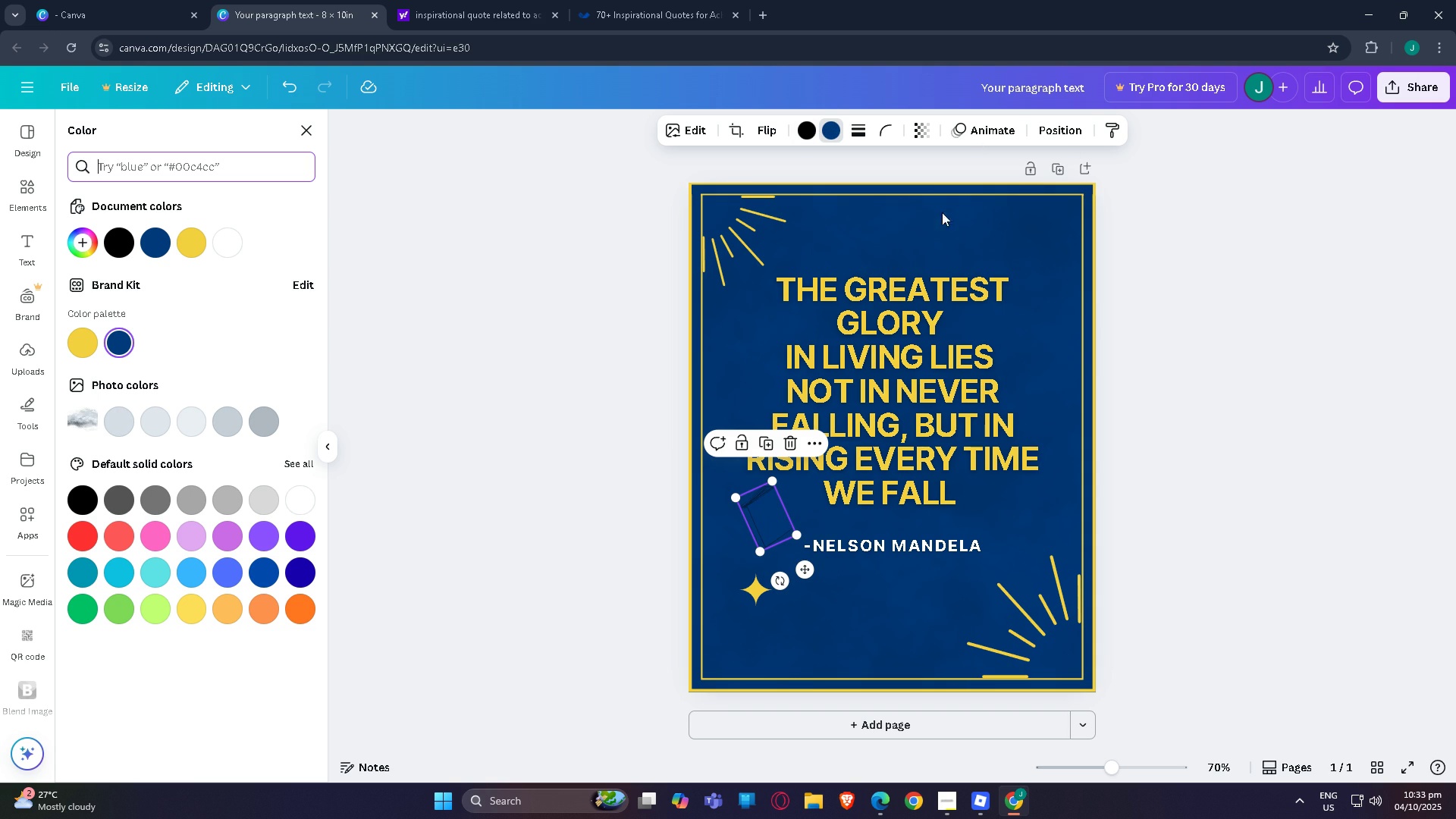 
left_click([38, 193])
 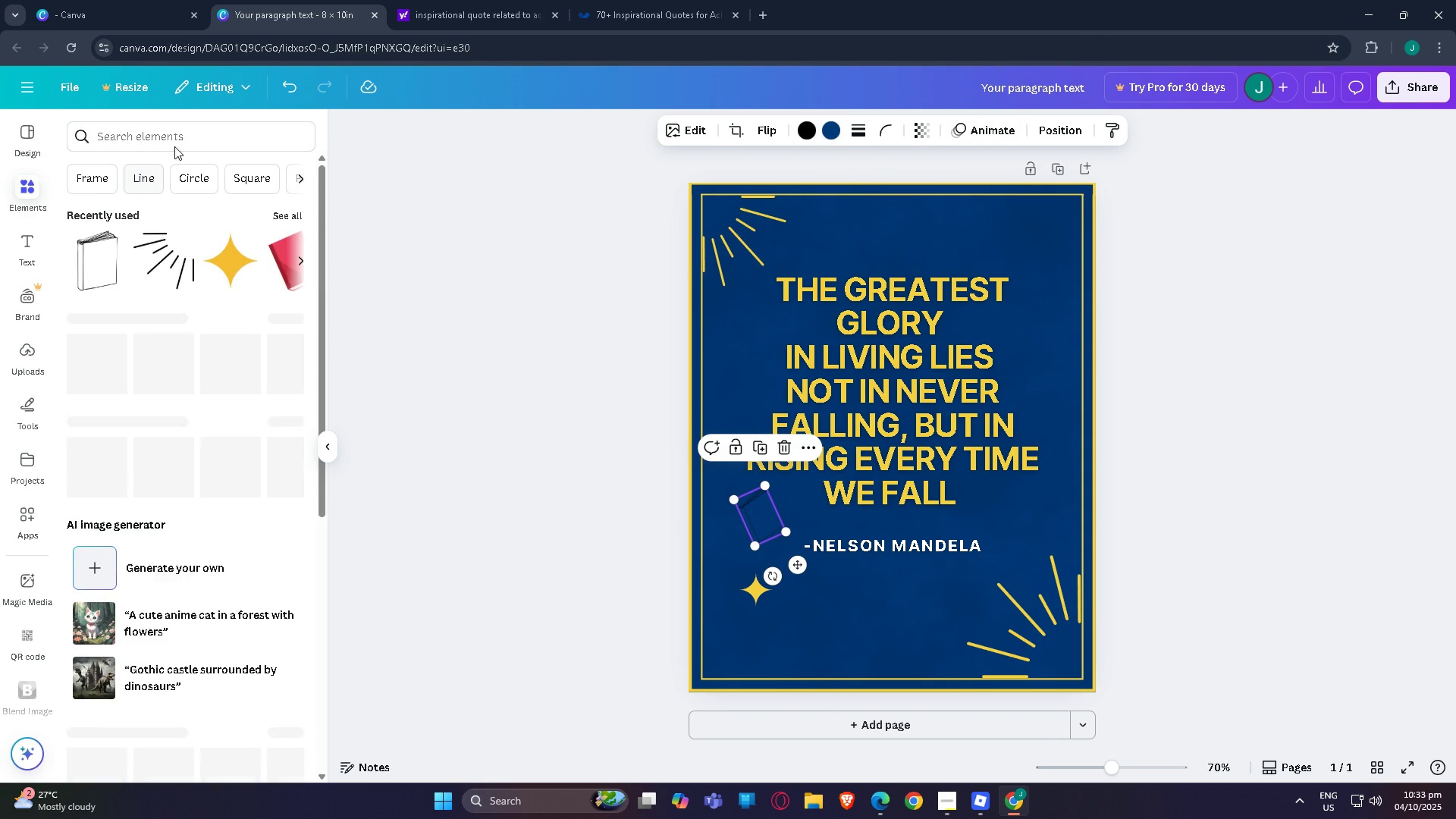 
left_click([174, 146])
 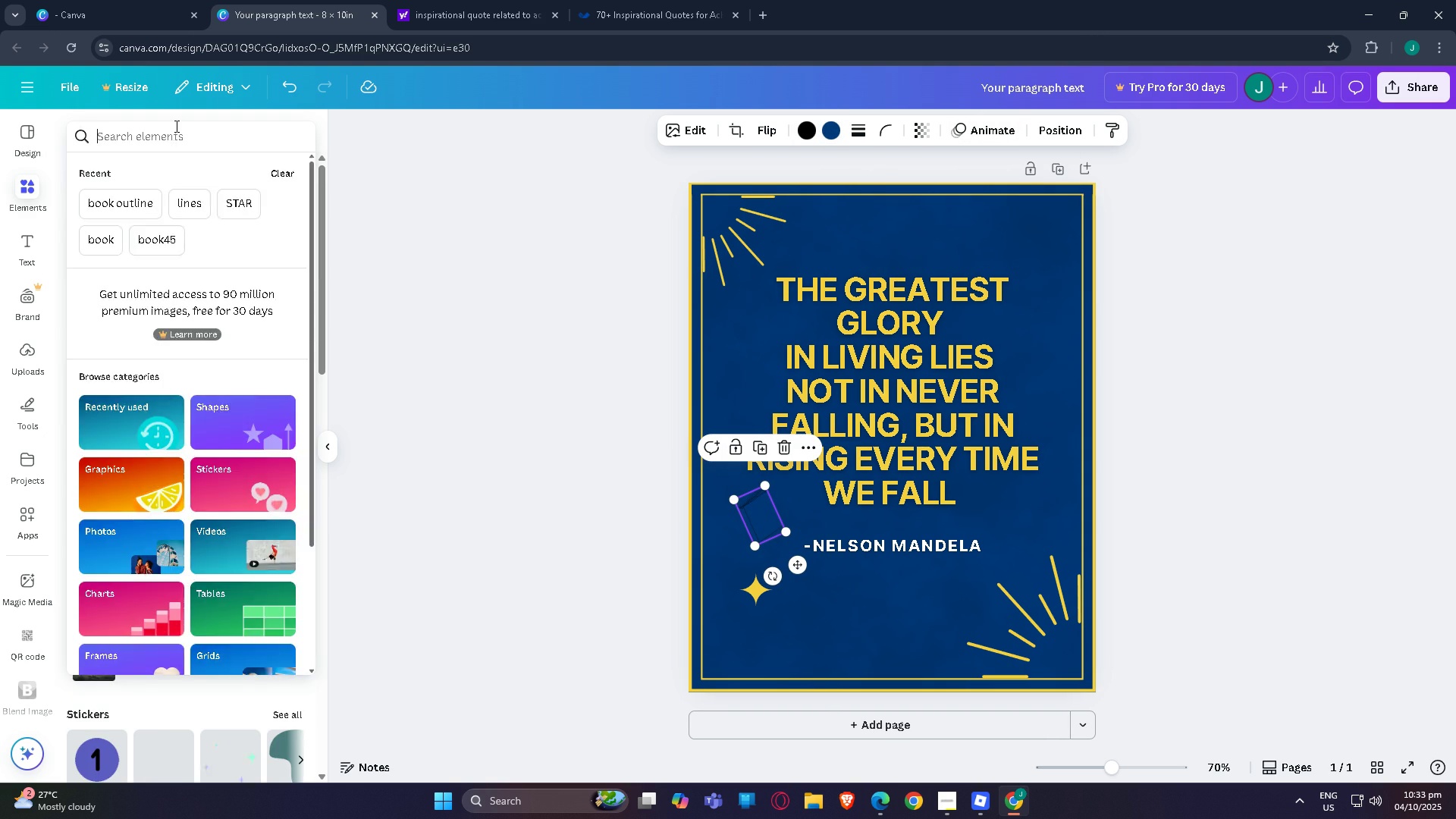 
type(GRADUATION )
 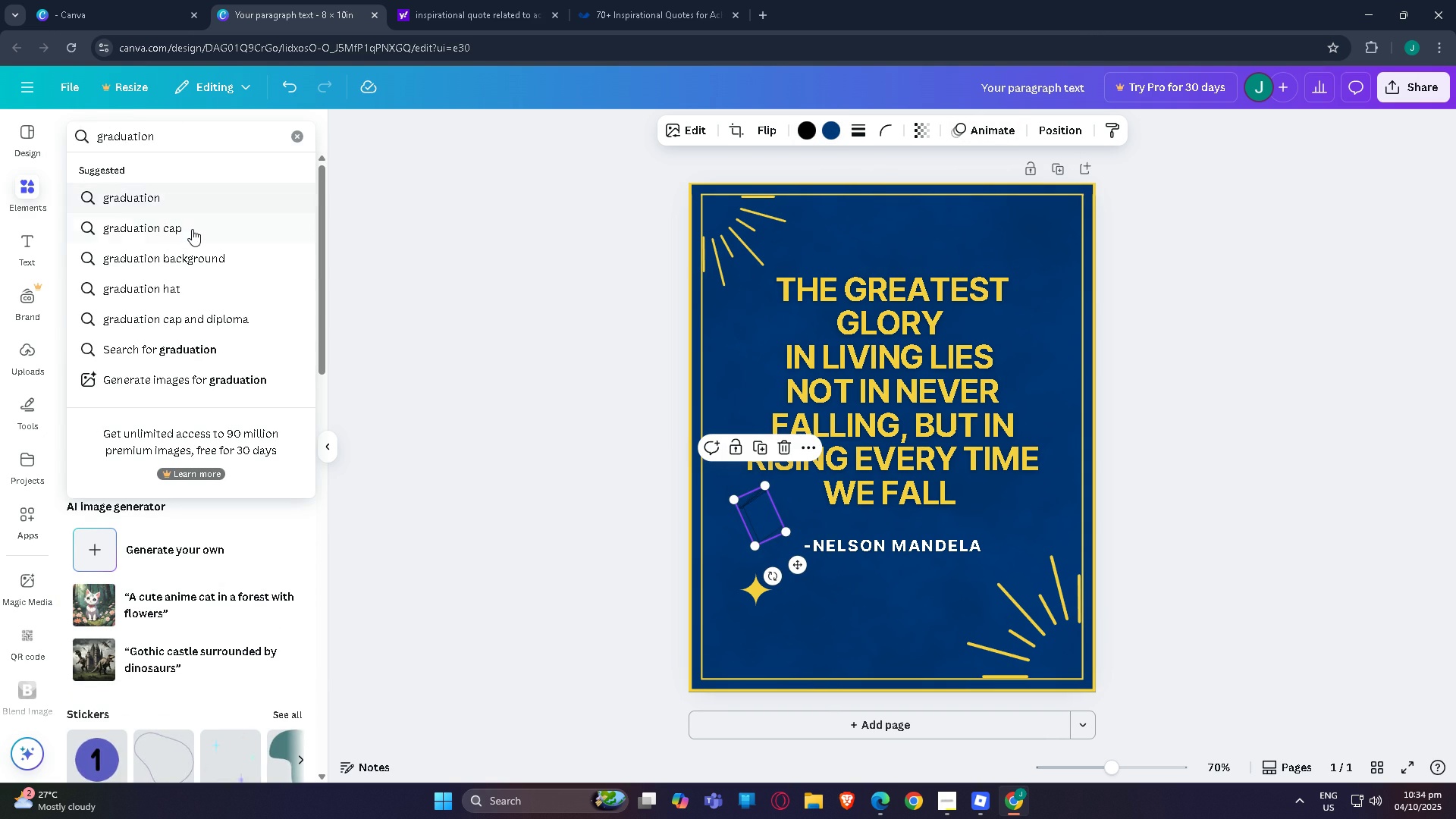 
left_click([192, 231])
 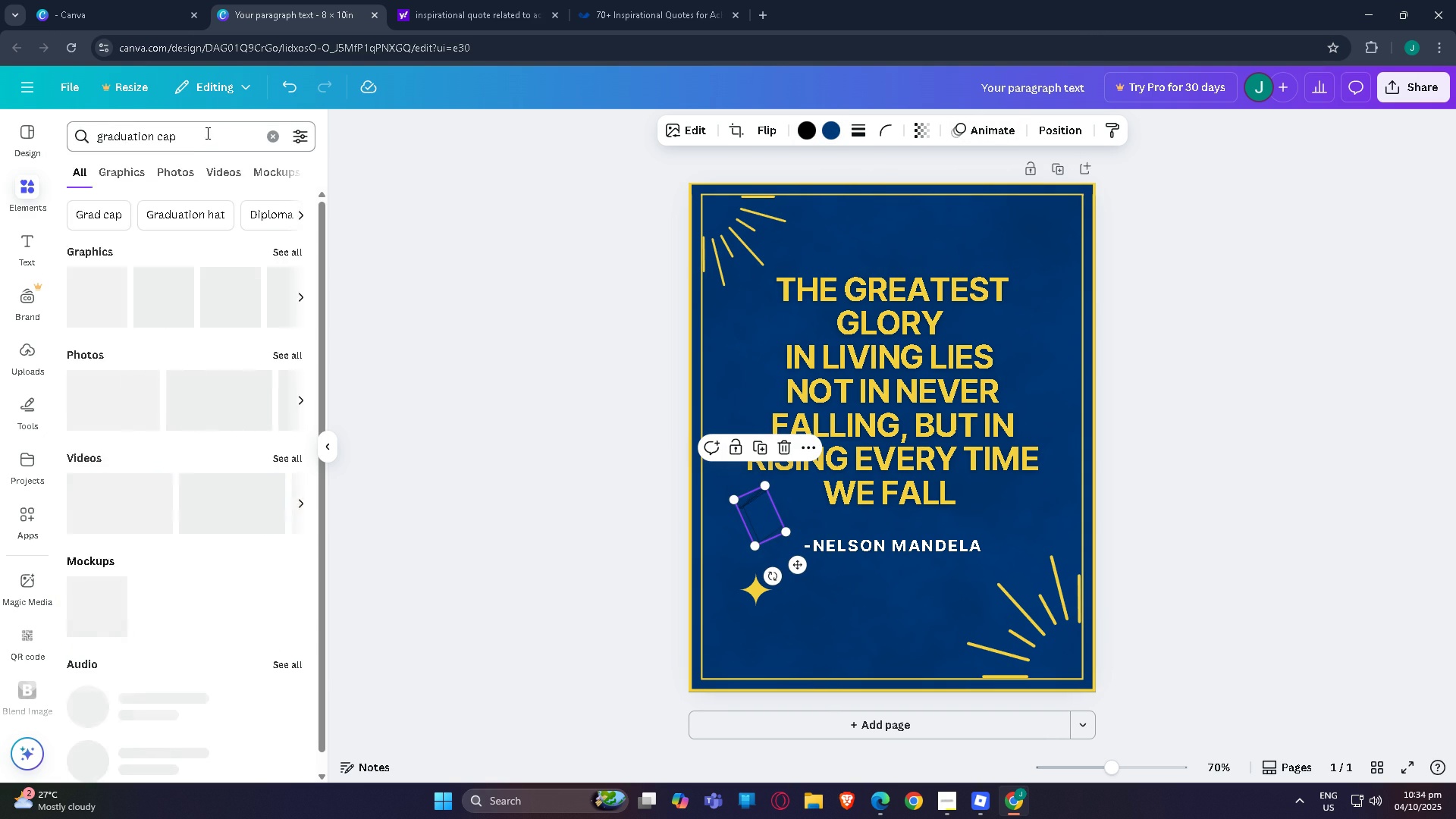 
left_click([206, 133])
 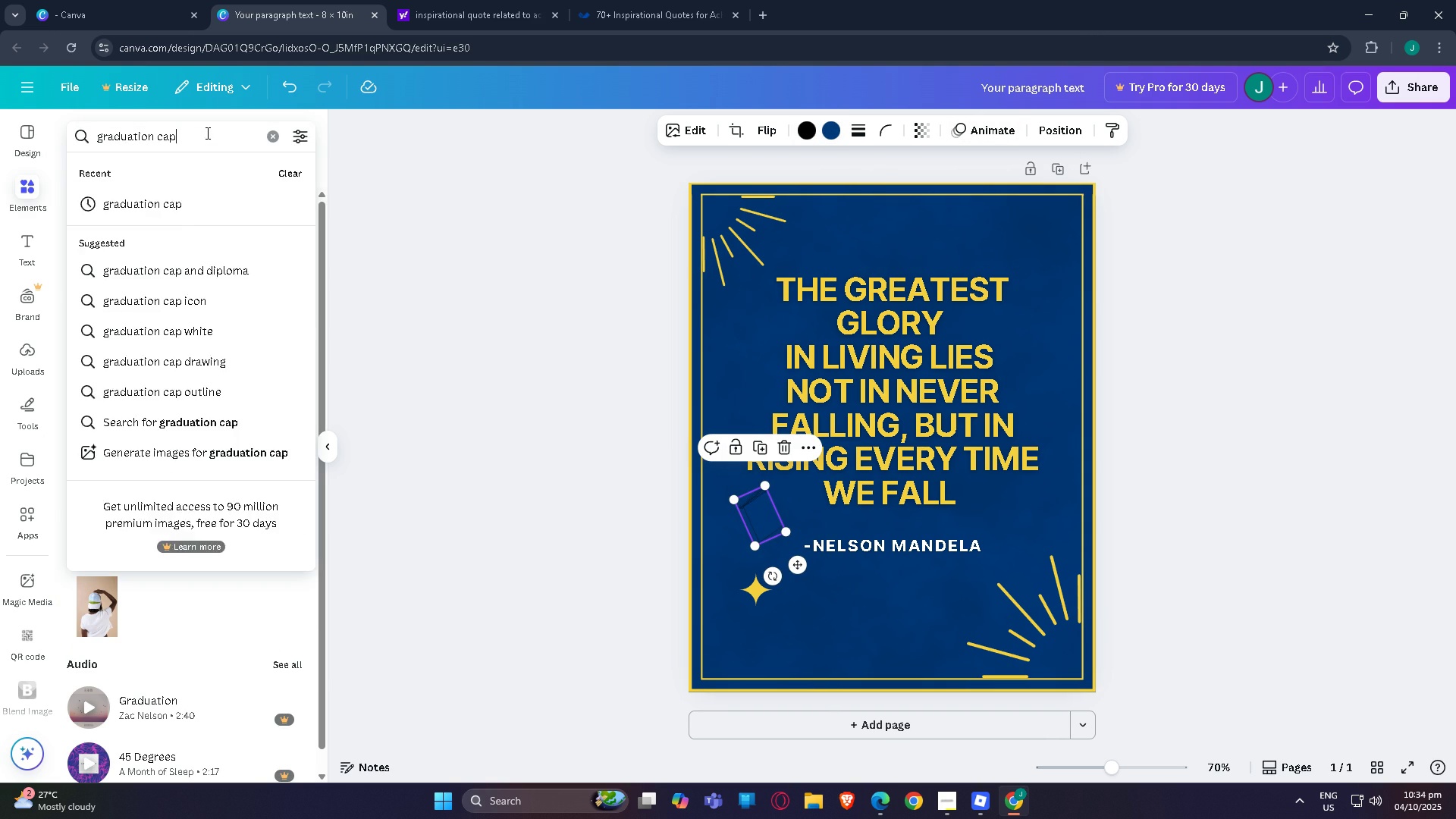 
type(  OUTLINE)
 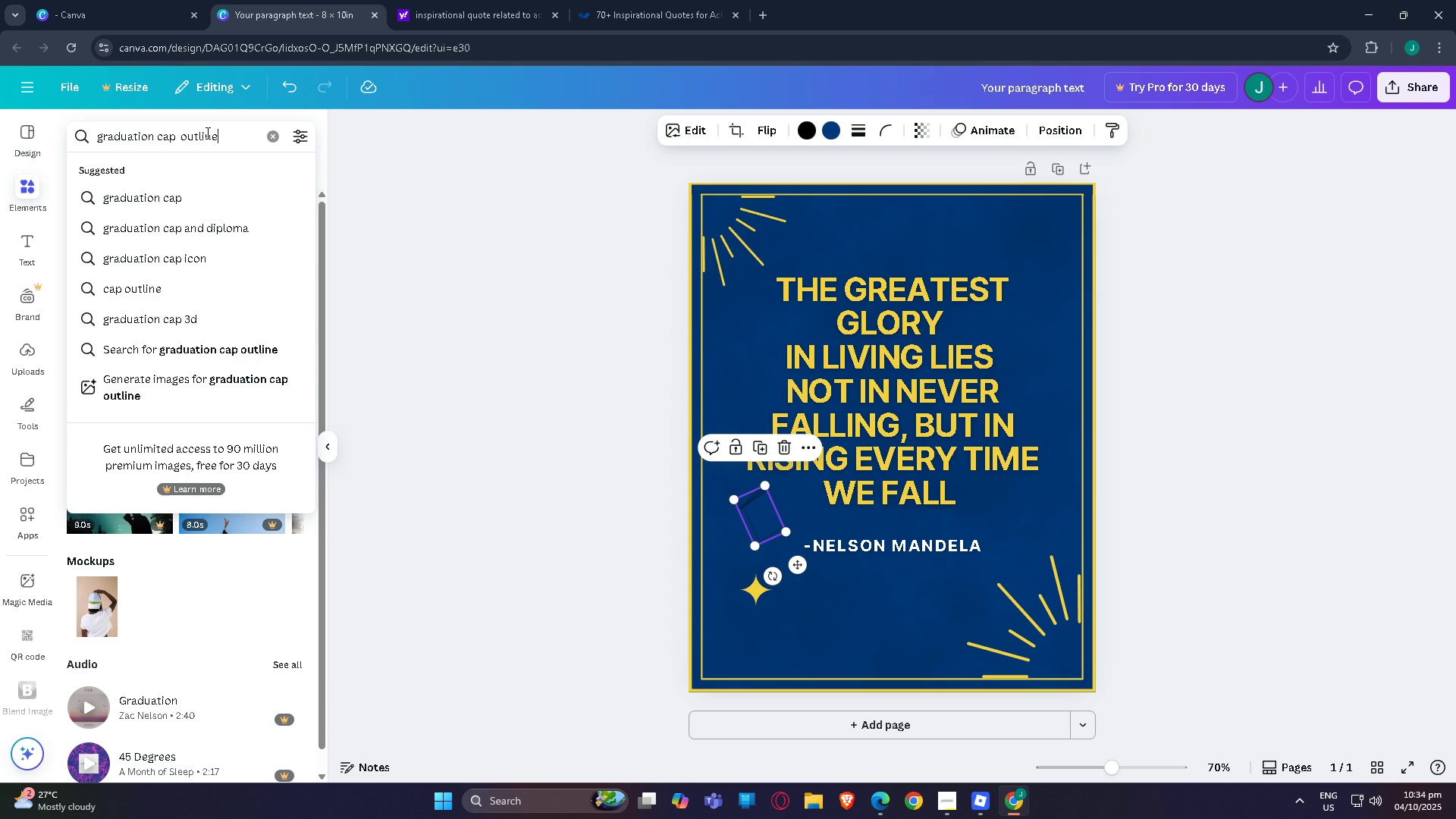 
key(Enter)
 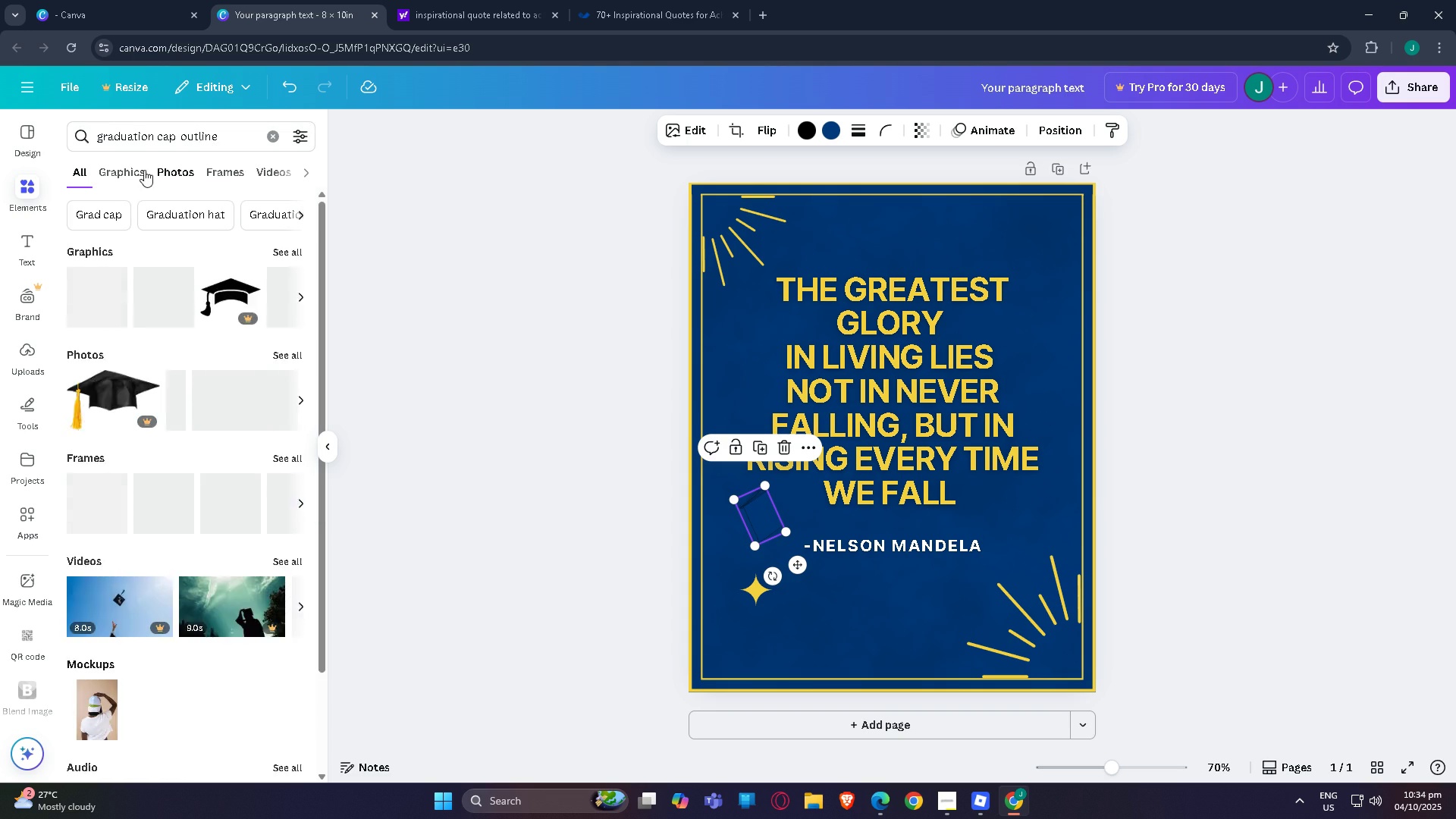 
left_click([134, 170])
 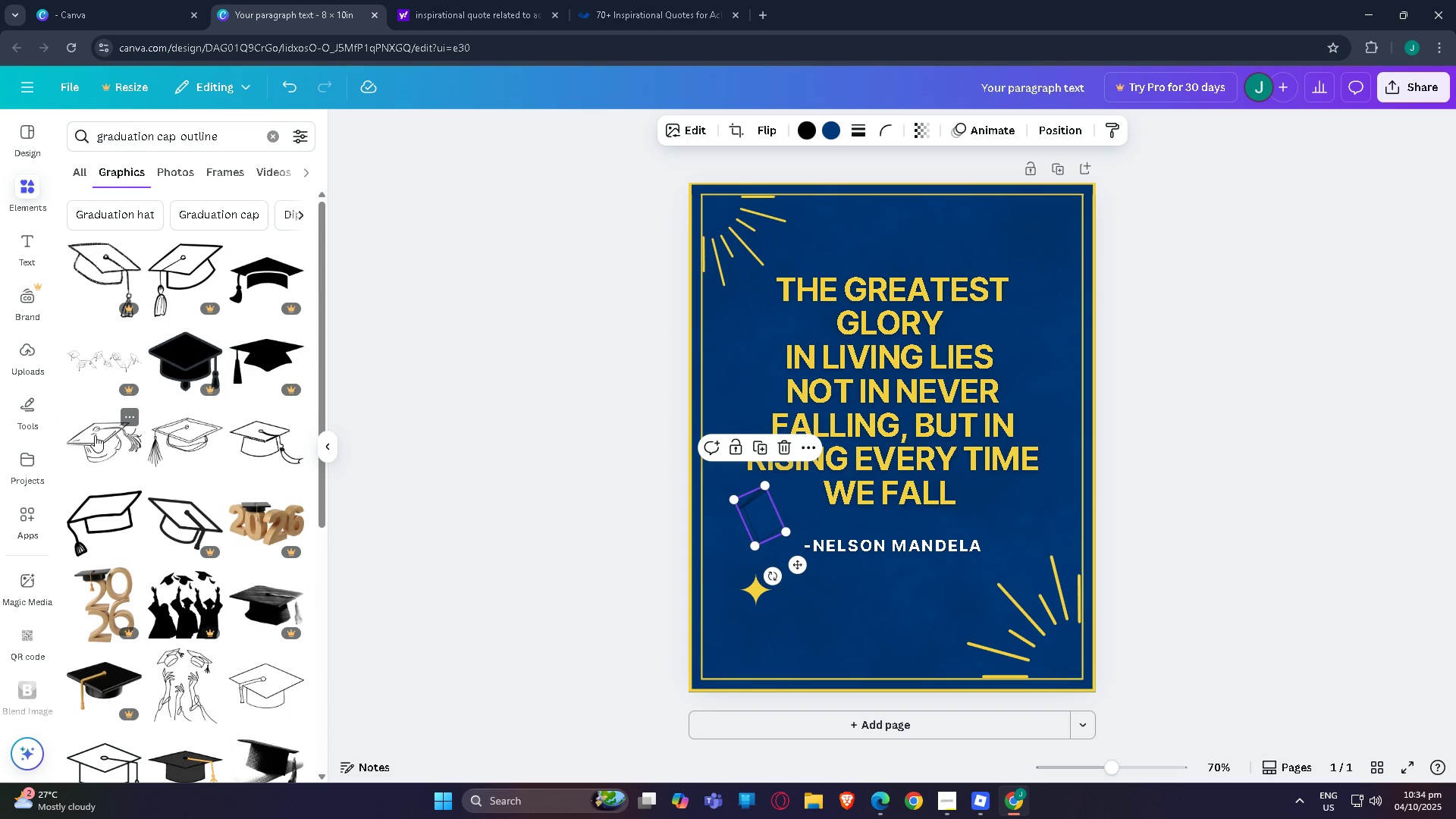 
left_click([95, 435])
 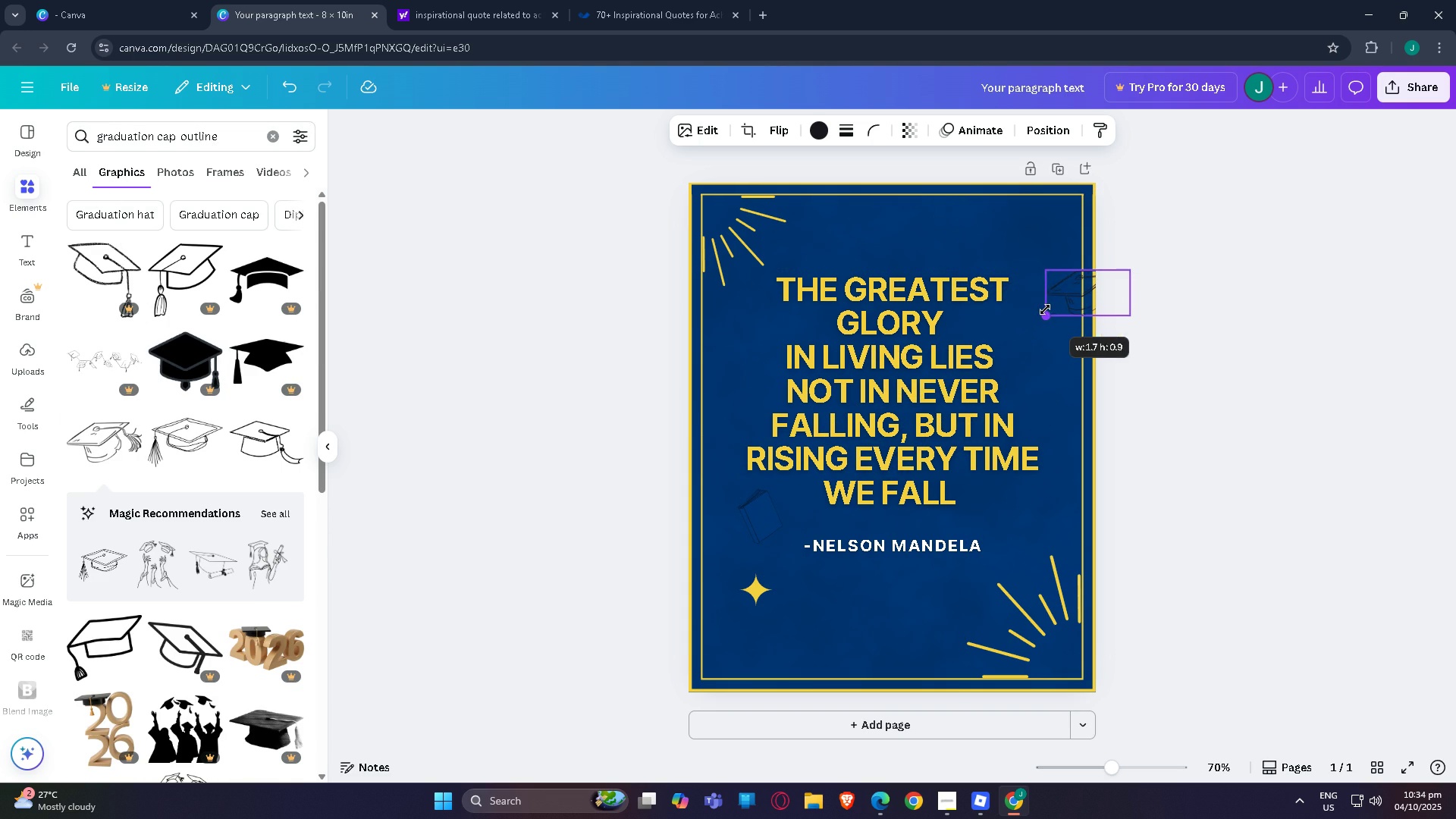 
wait(5.61)
 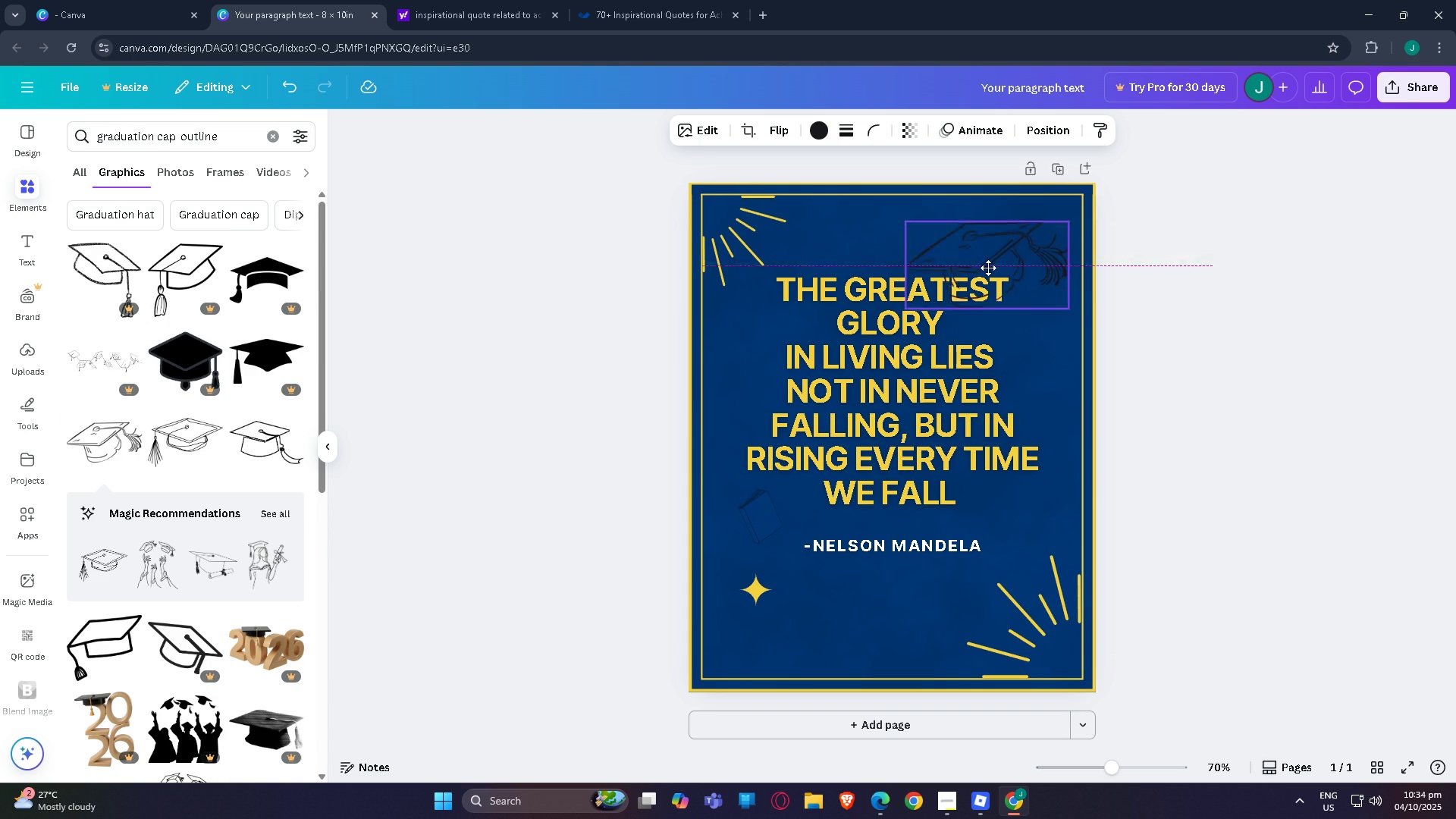 
mouse_move([990, 242])
 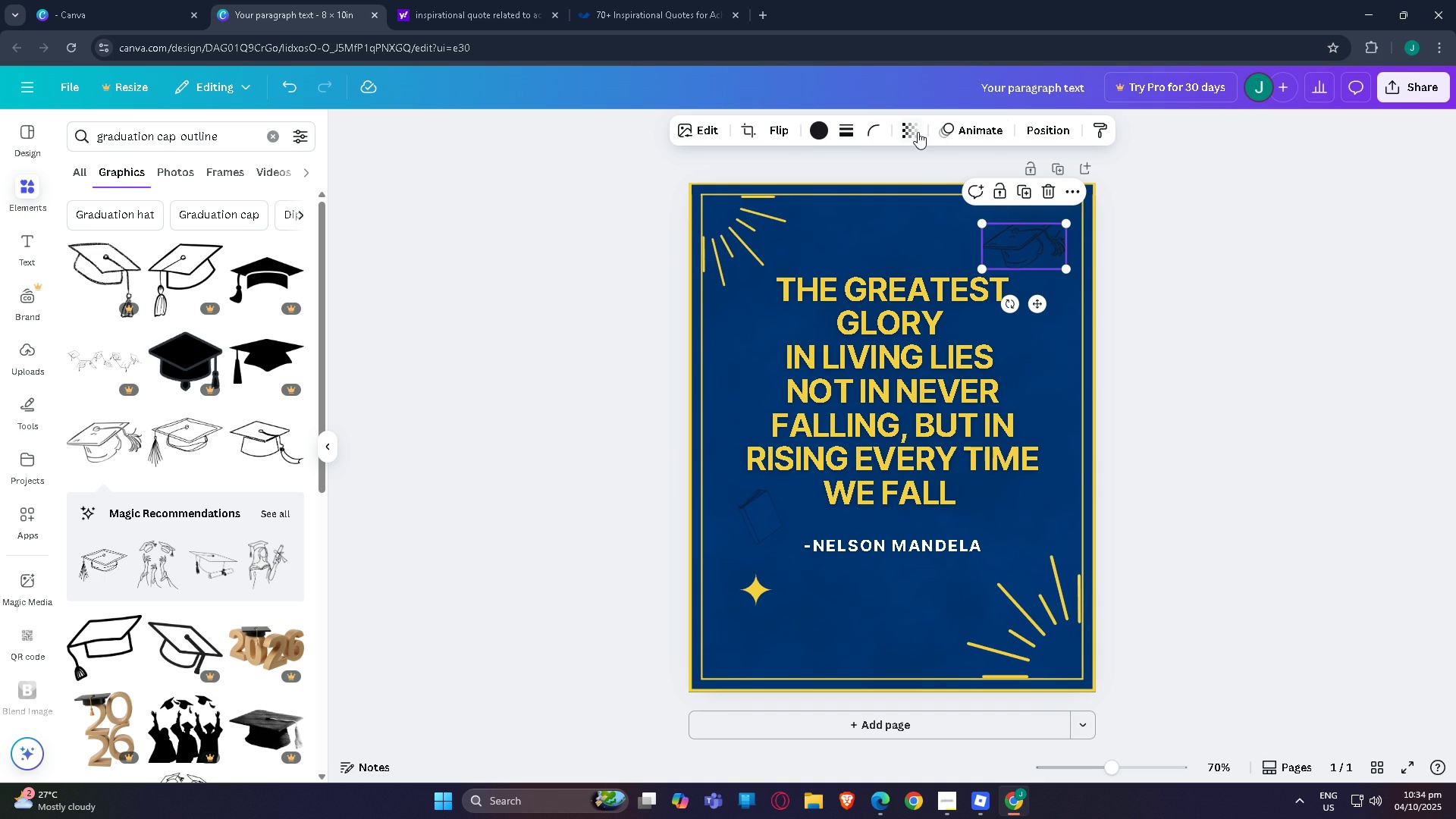 
left_click([918, 132])
 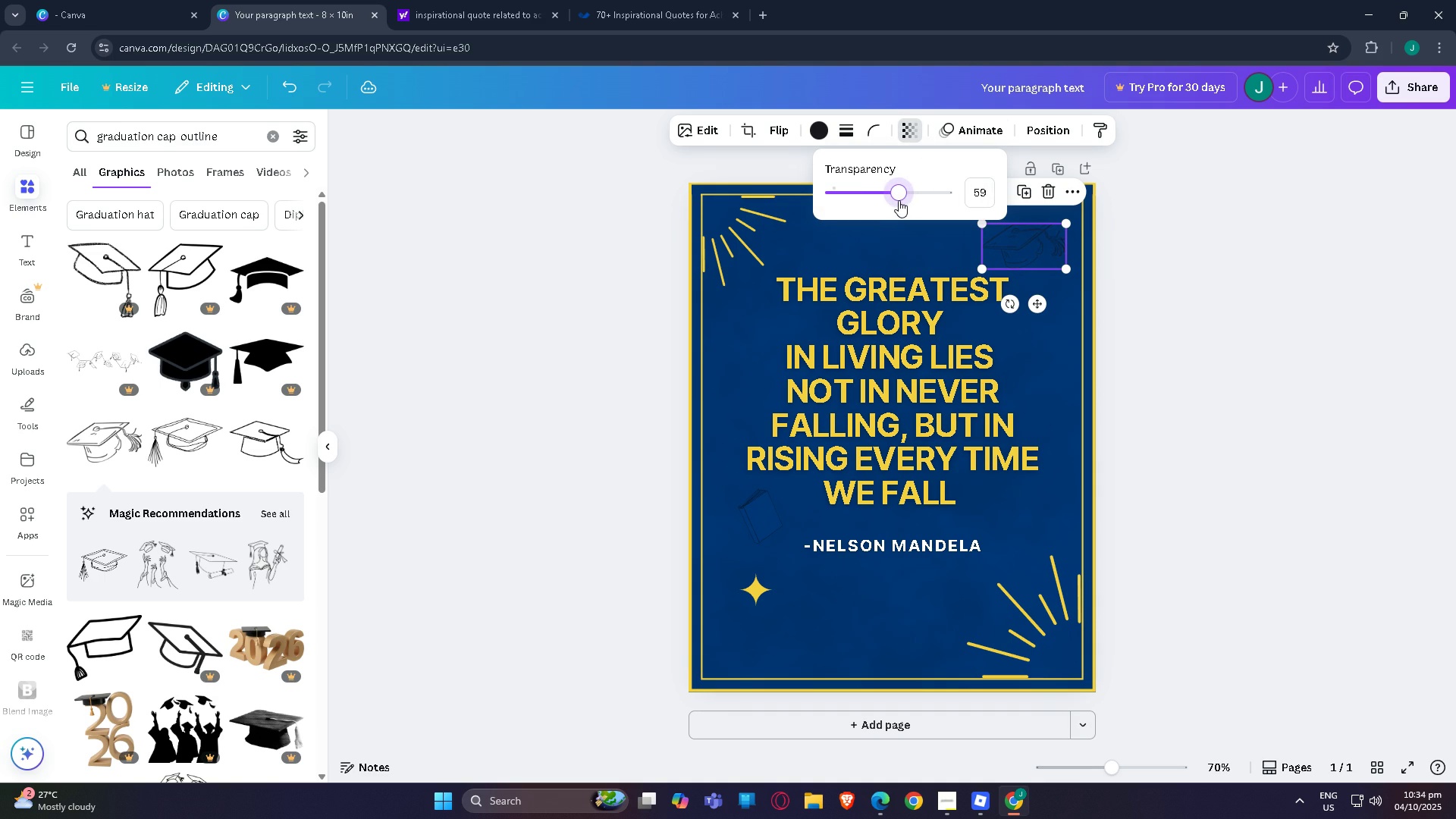 
double_click([557, 392])
 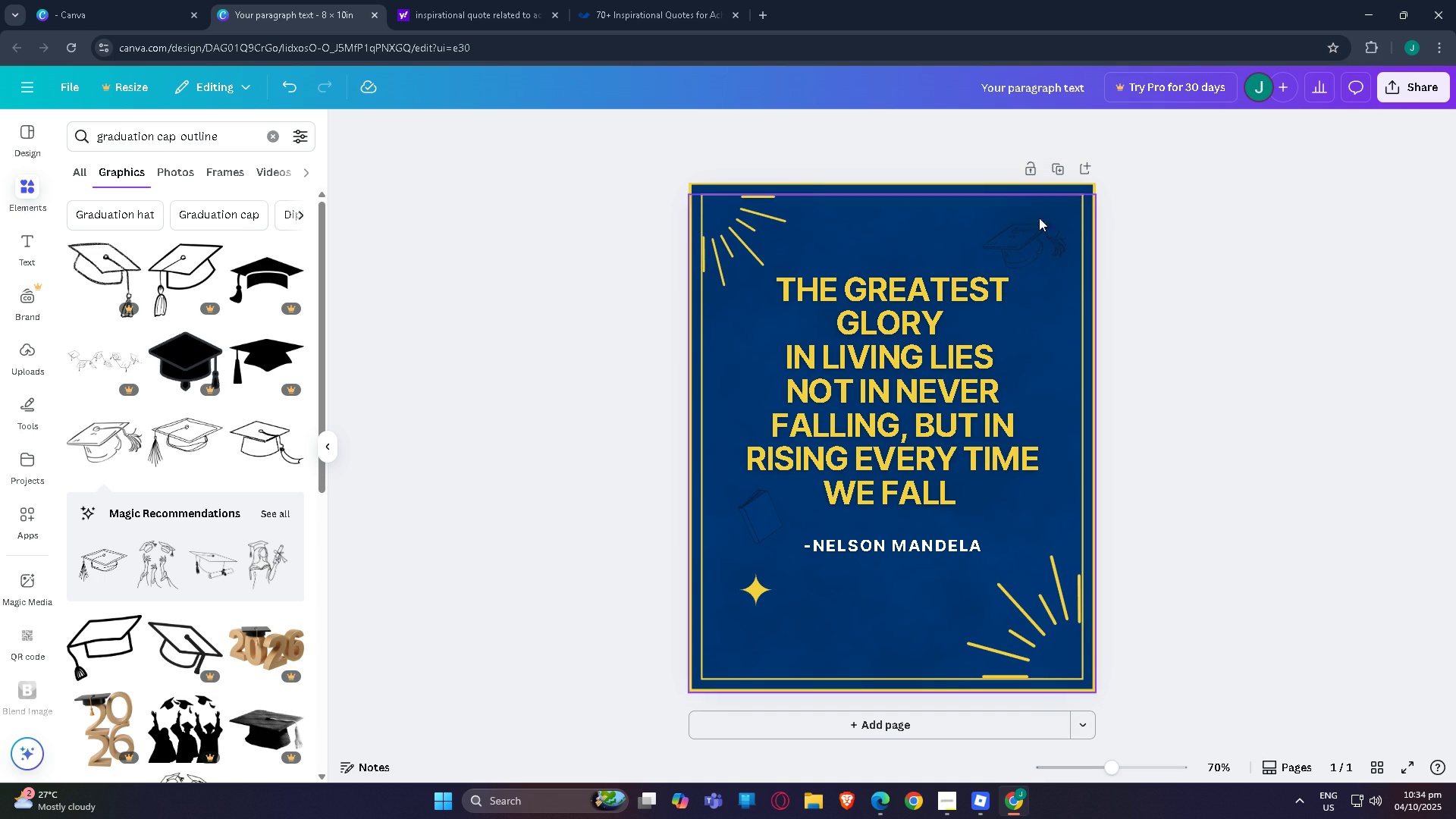 
left_click([1017, 232])
 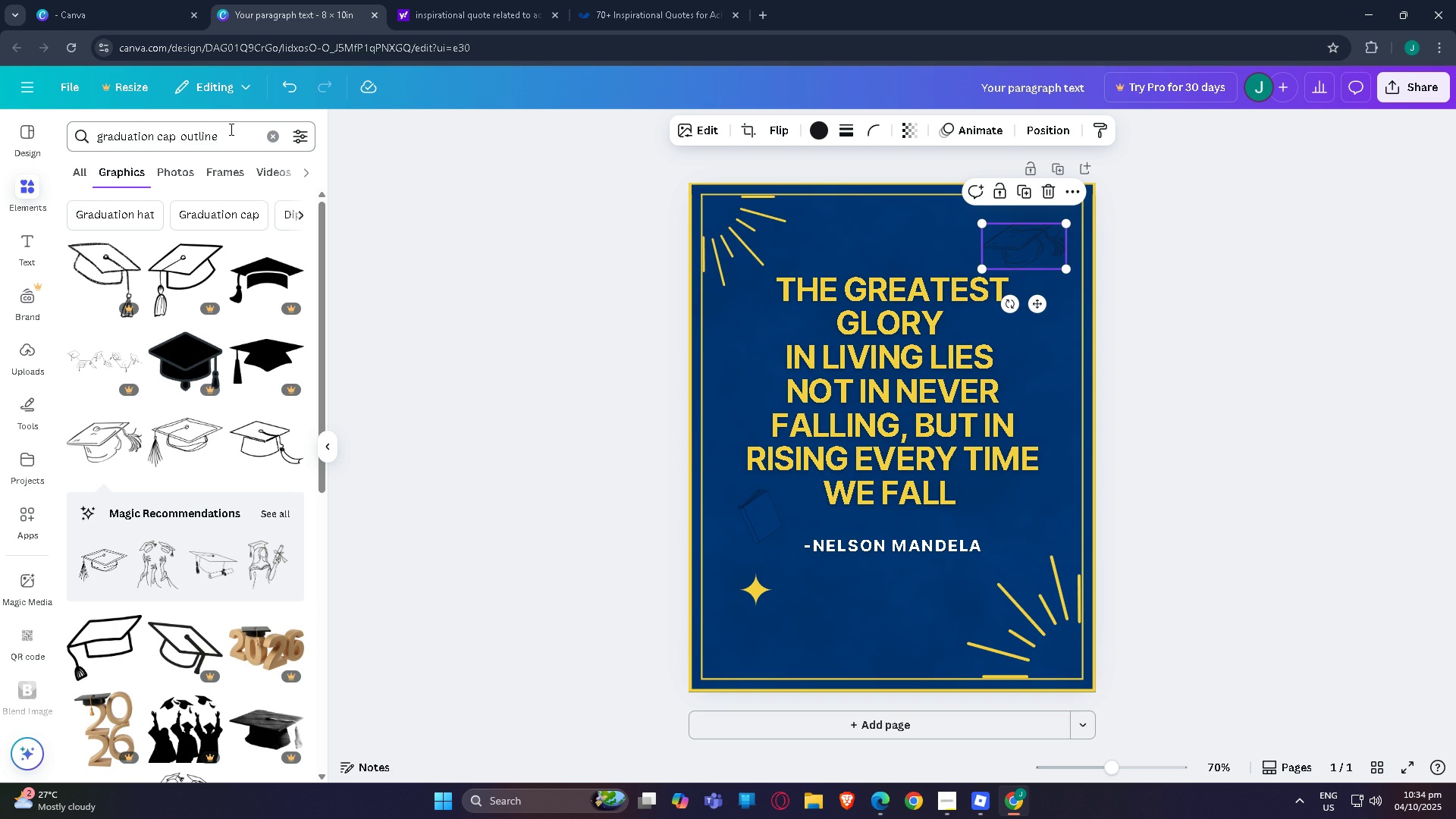 
wait(10.91)
 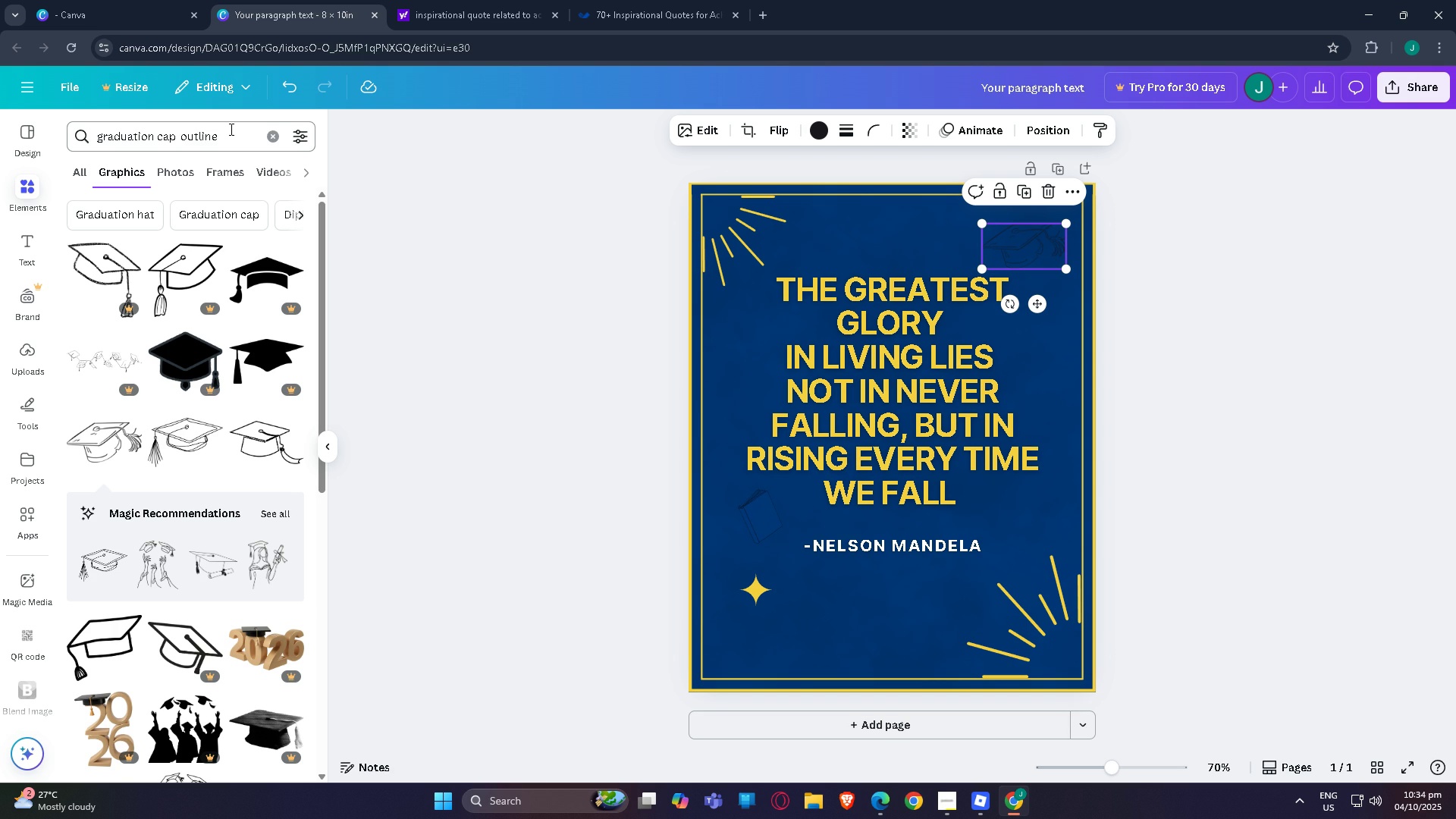 
left_click([821, 124])
 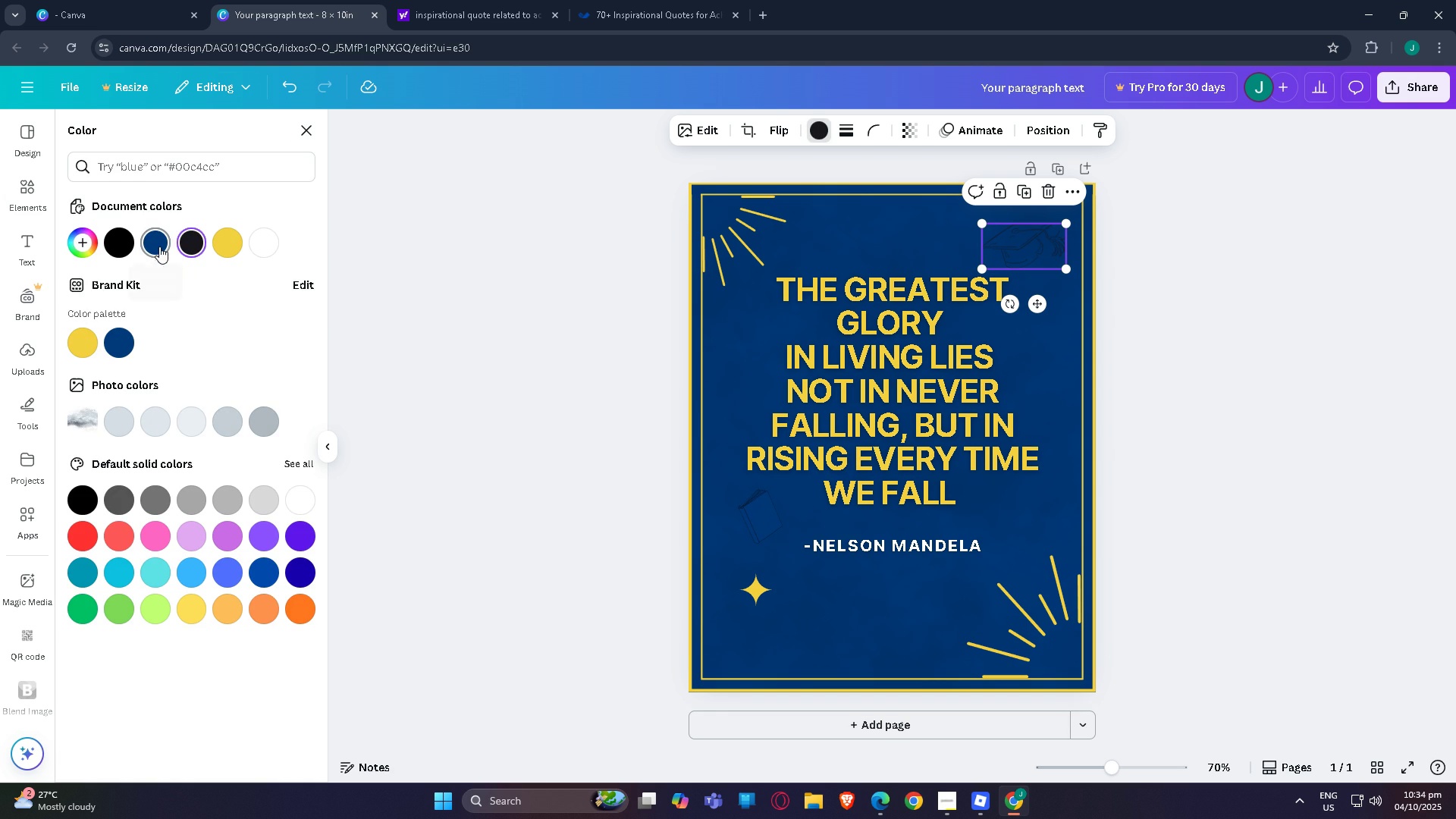 
left_click([159, 246])
 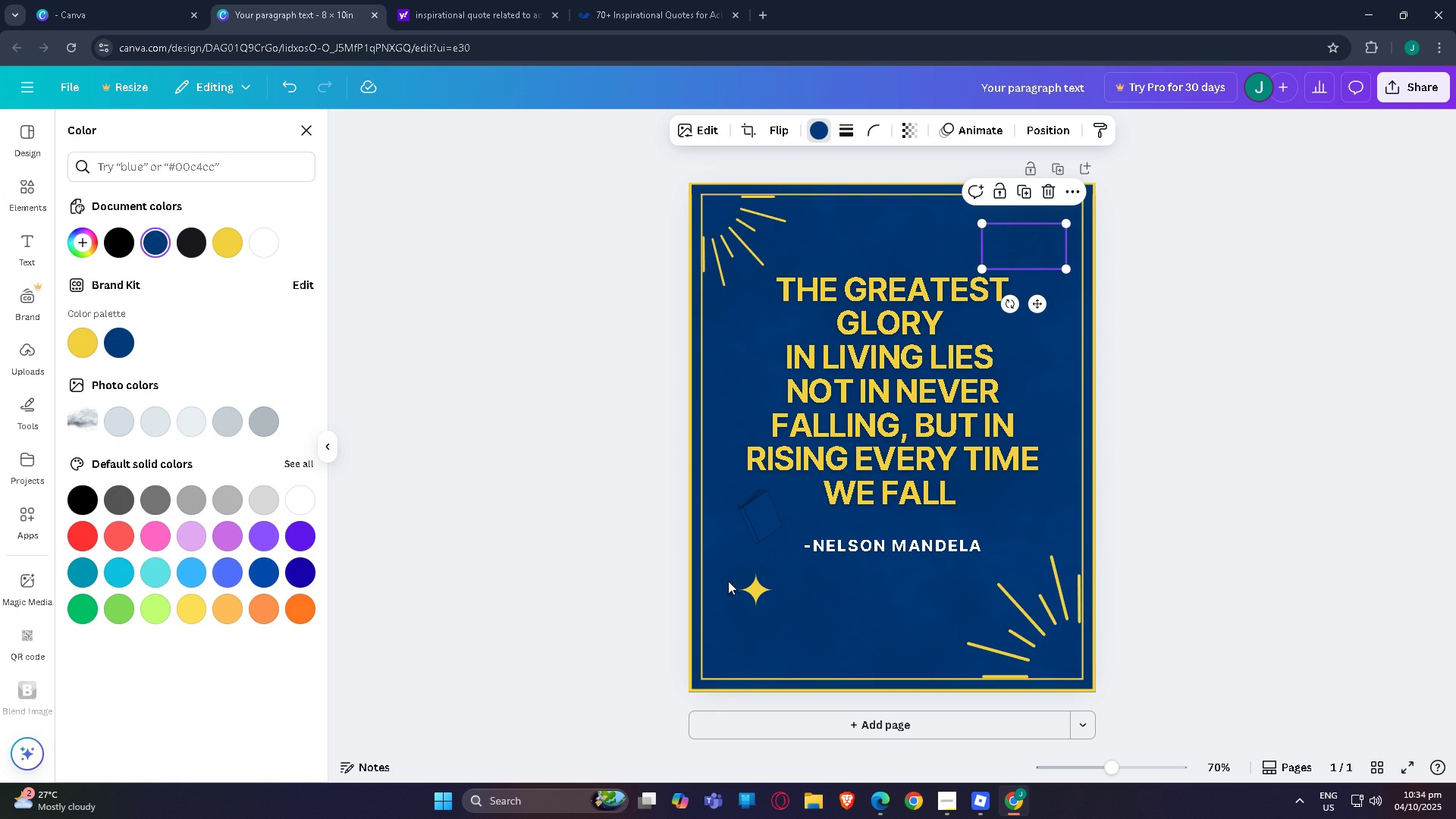 
left_click([761, 525])
 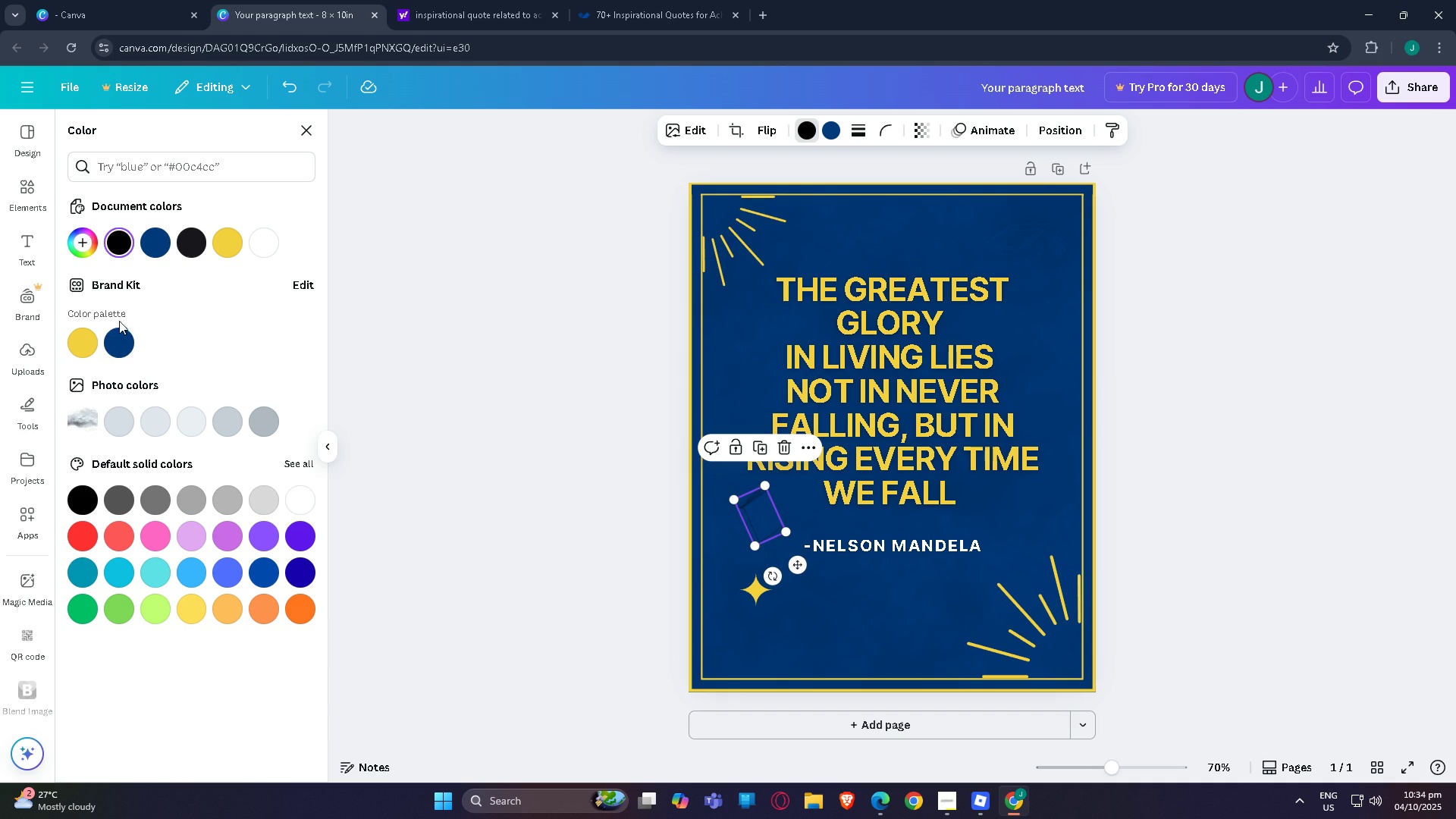 
left_click([118, 339])
 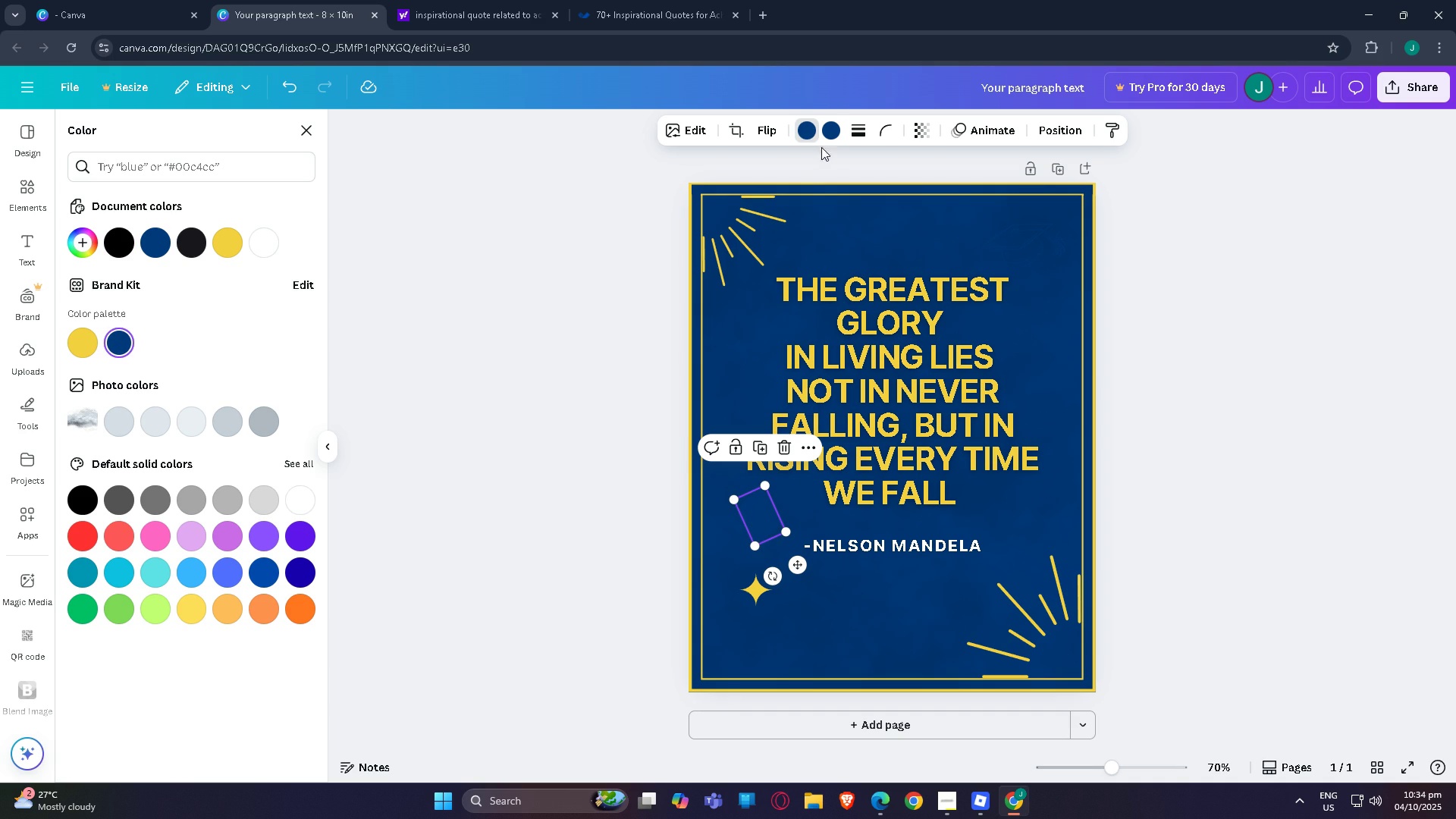 
left_click([833, 136])
 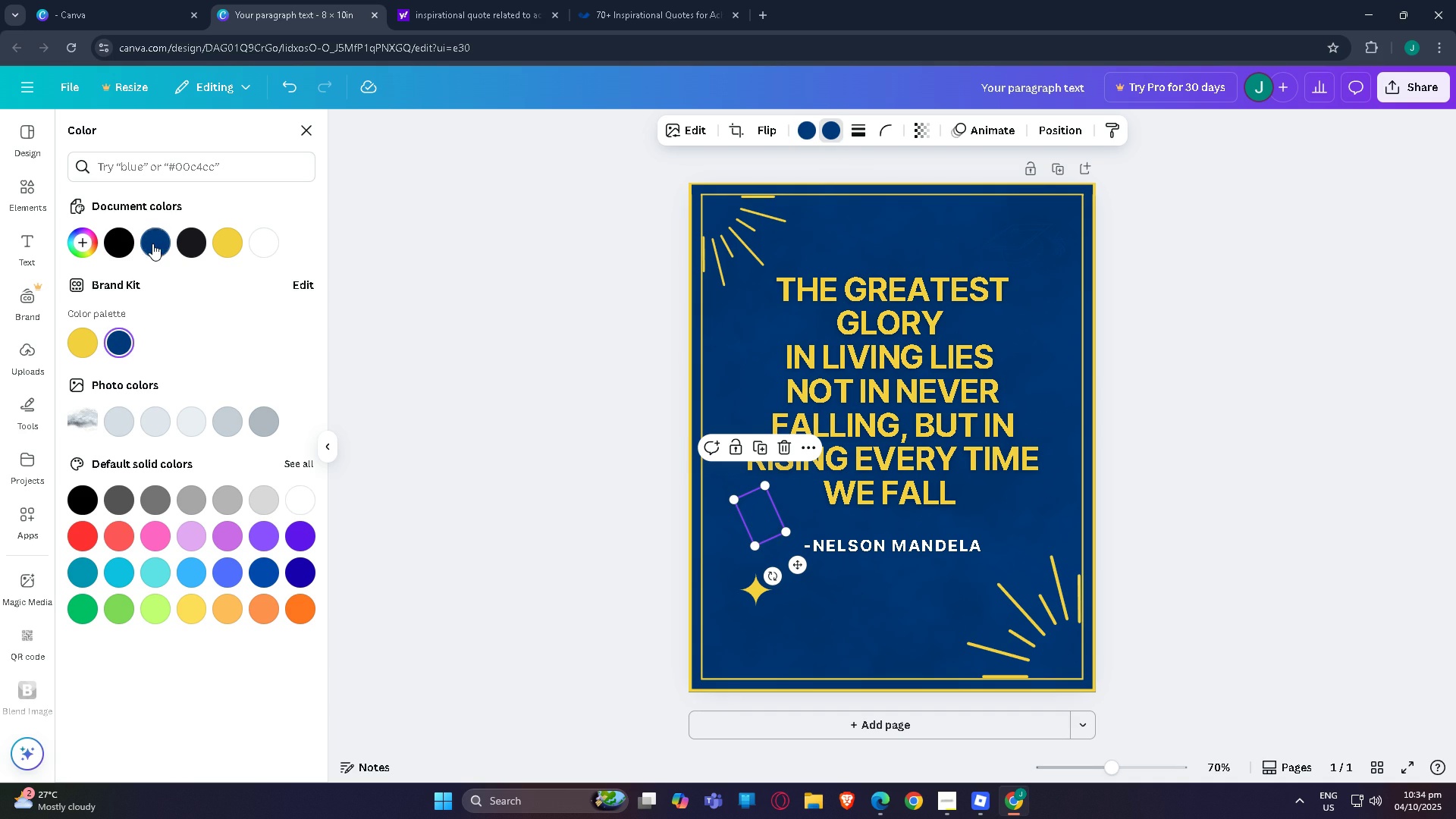 
left_click([158, 243])
 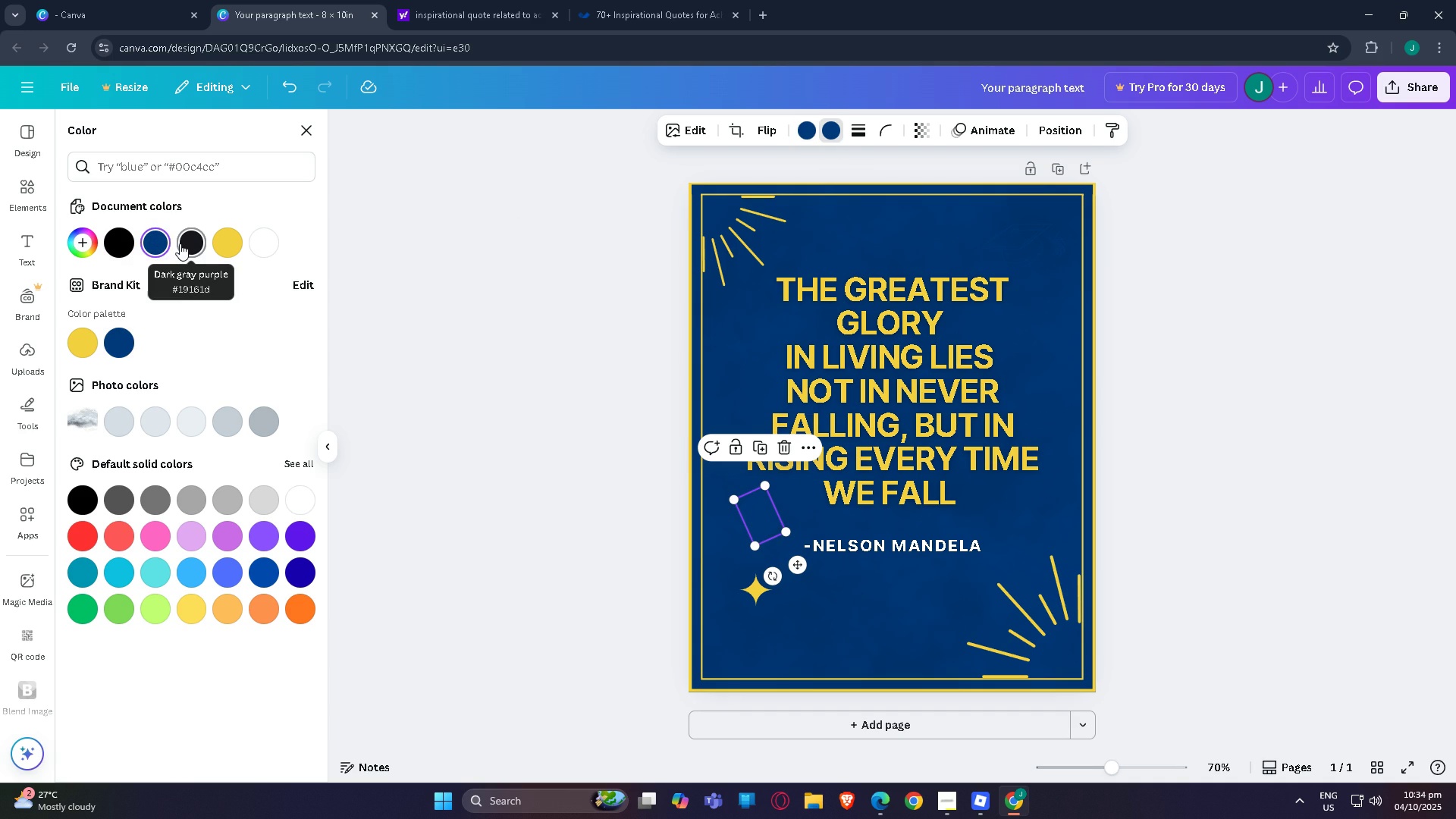 
left_click([268, 246])
 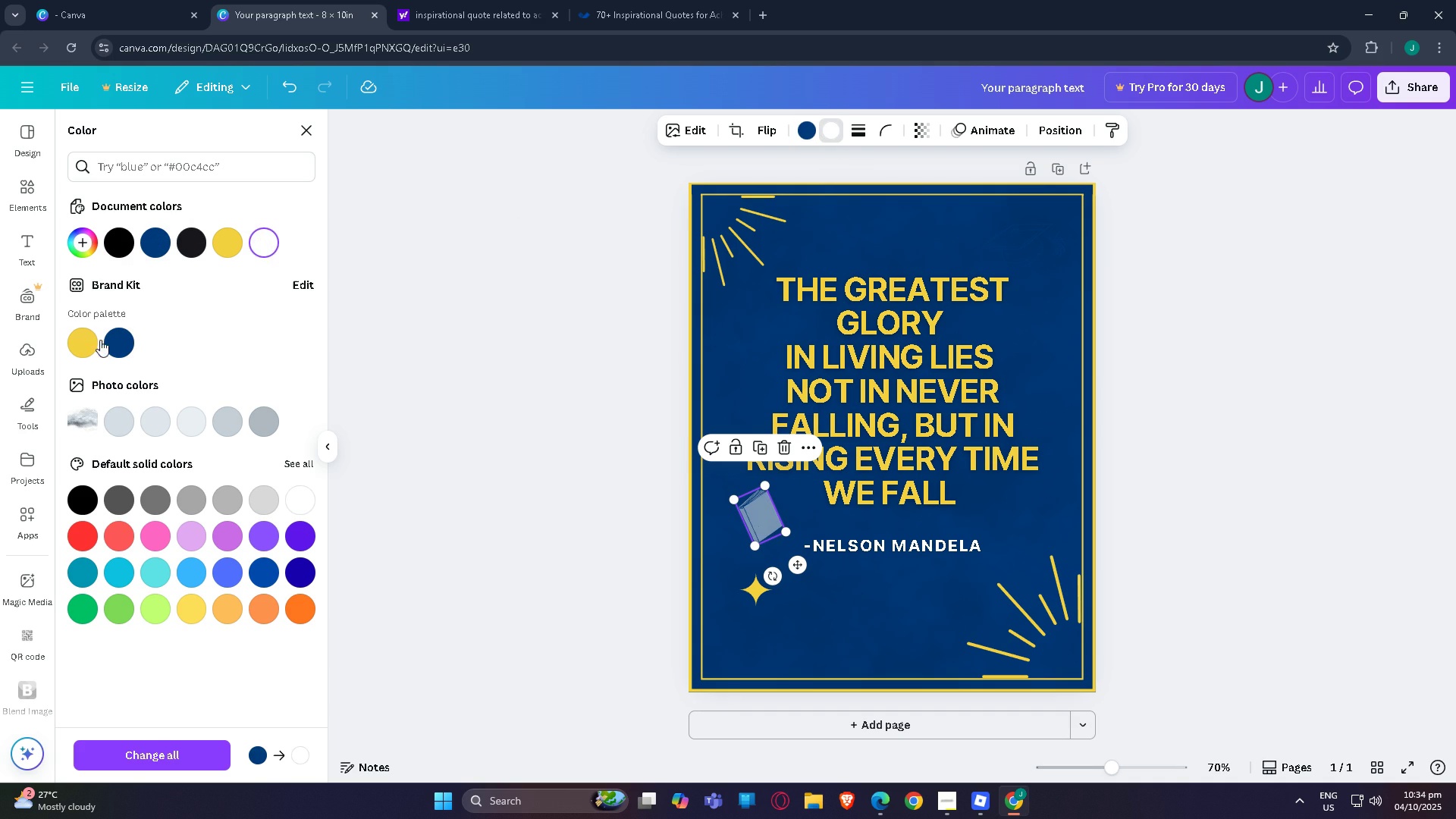 
left_click([124, 340])
 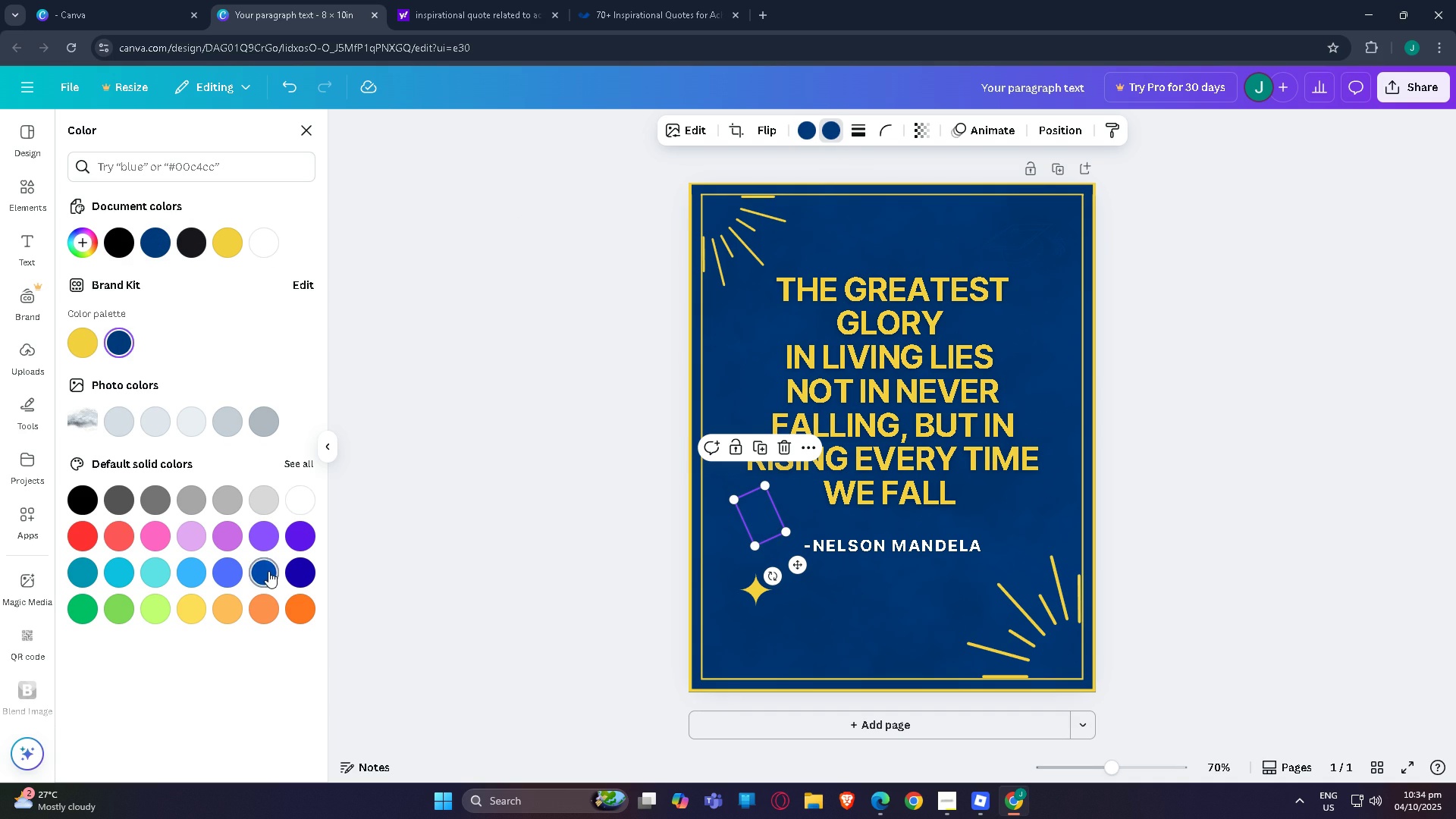 
left_click([268, 571])
 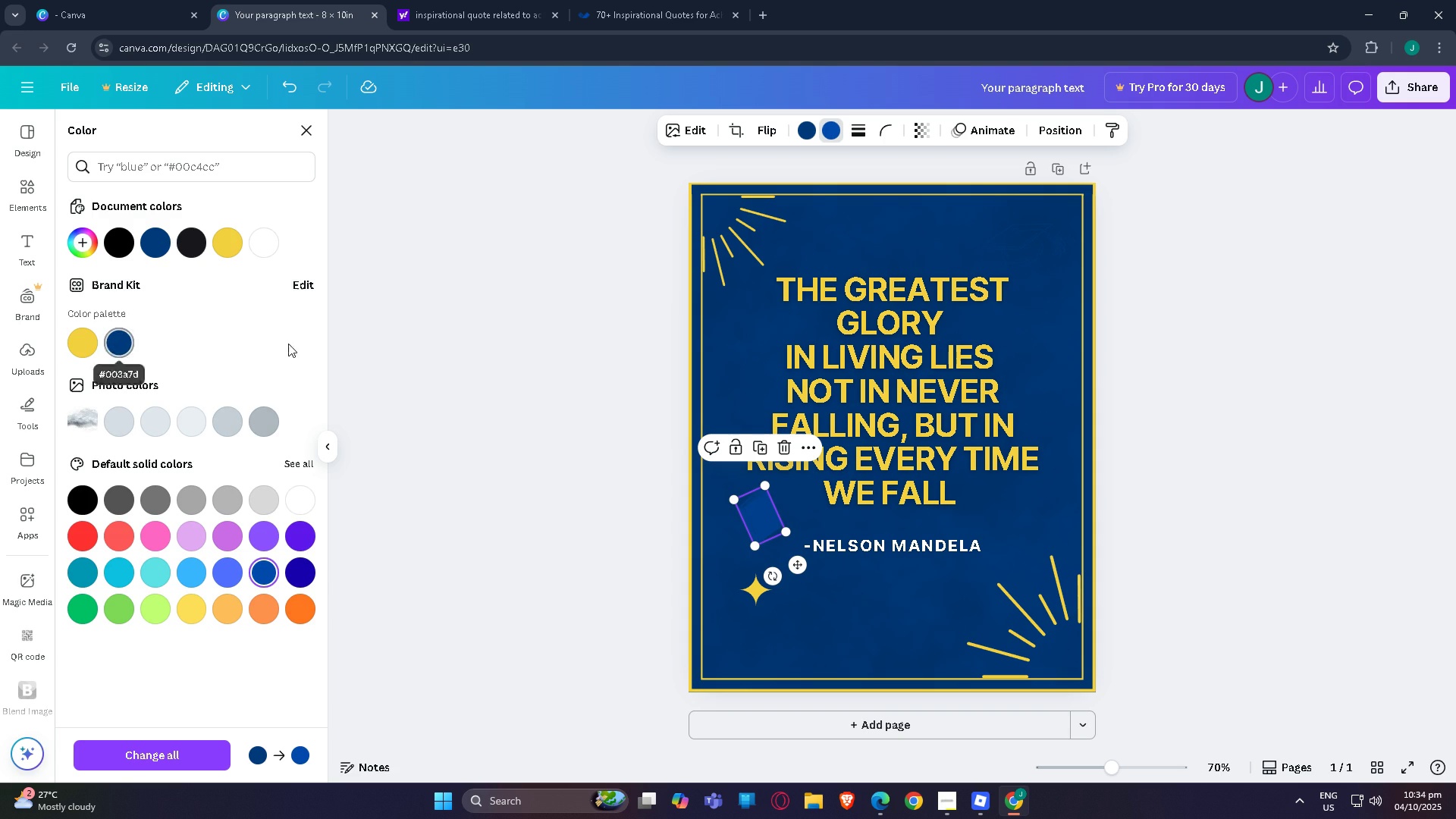 
double_click([498, 386])
 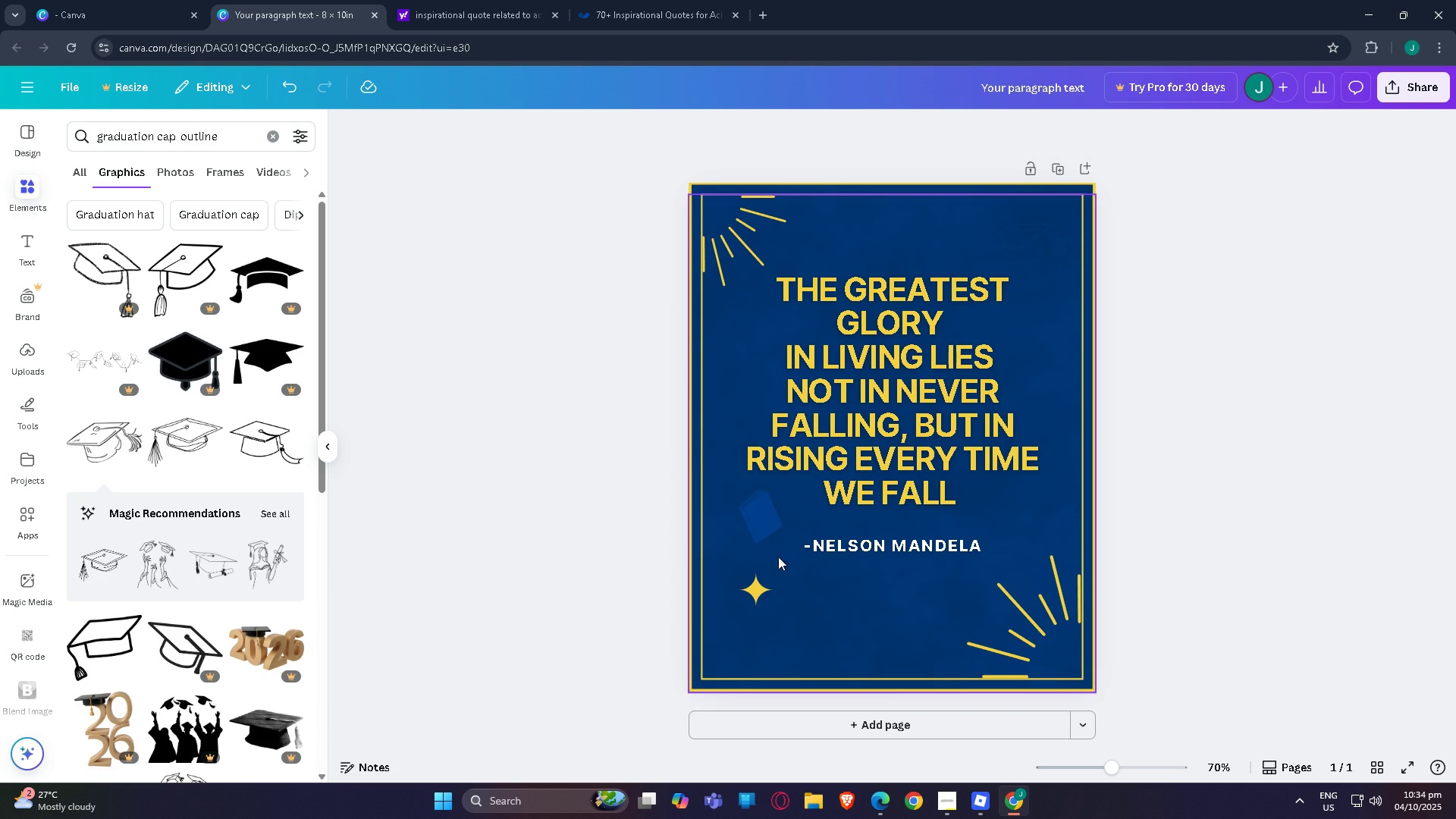 
left_click([757, 517])
 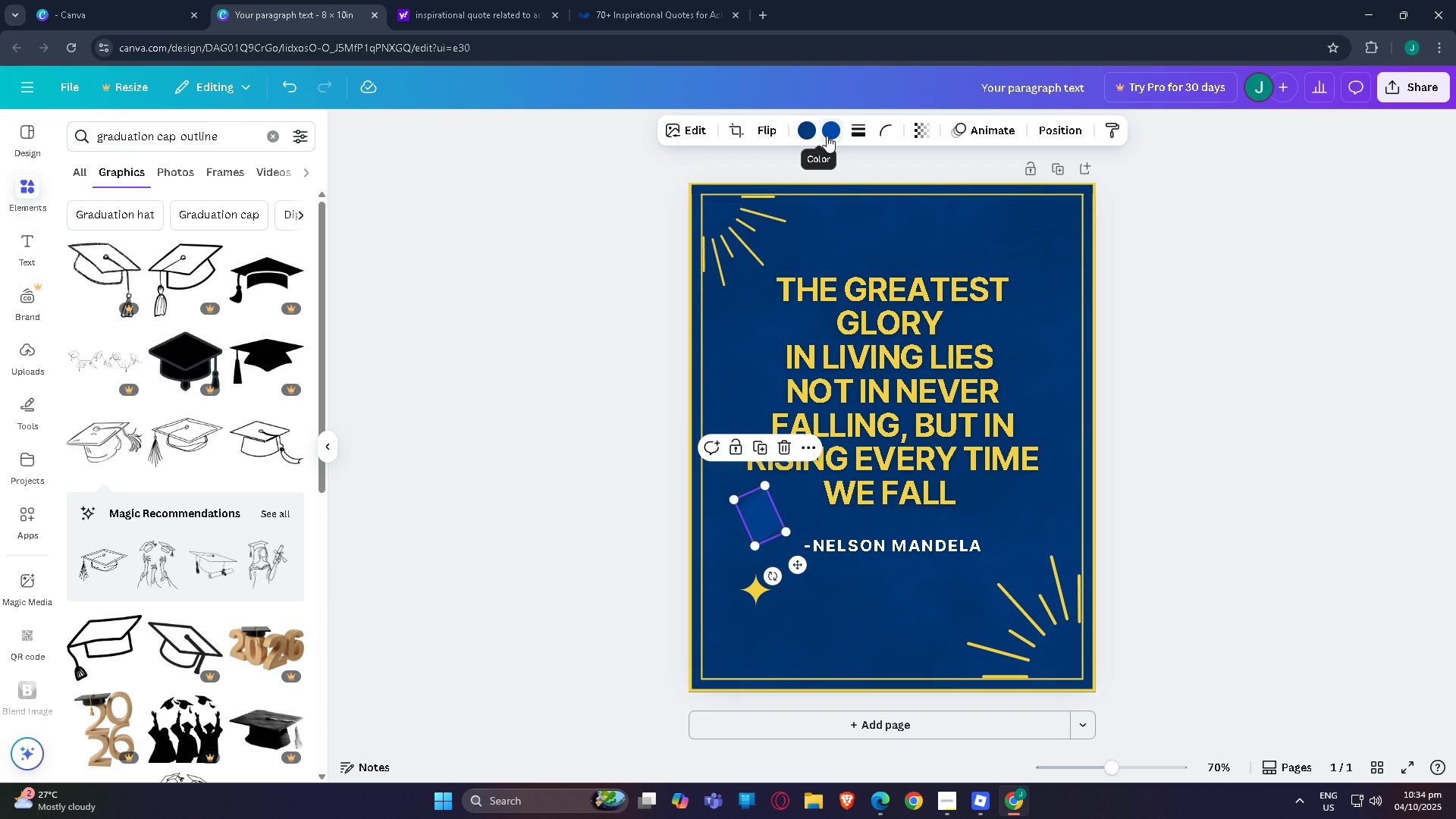 
left_click([827, 136])
 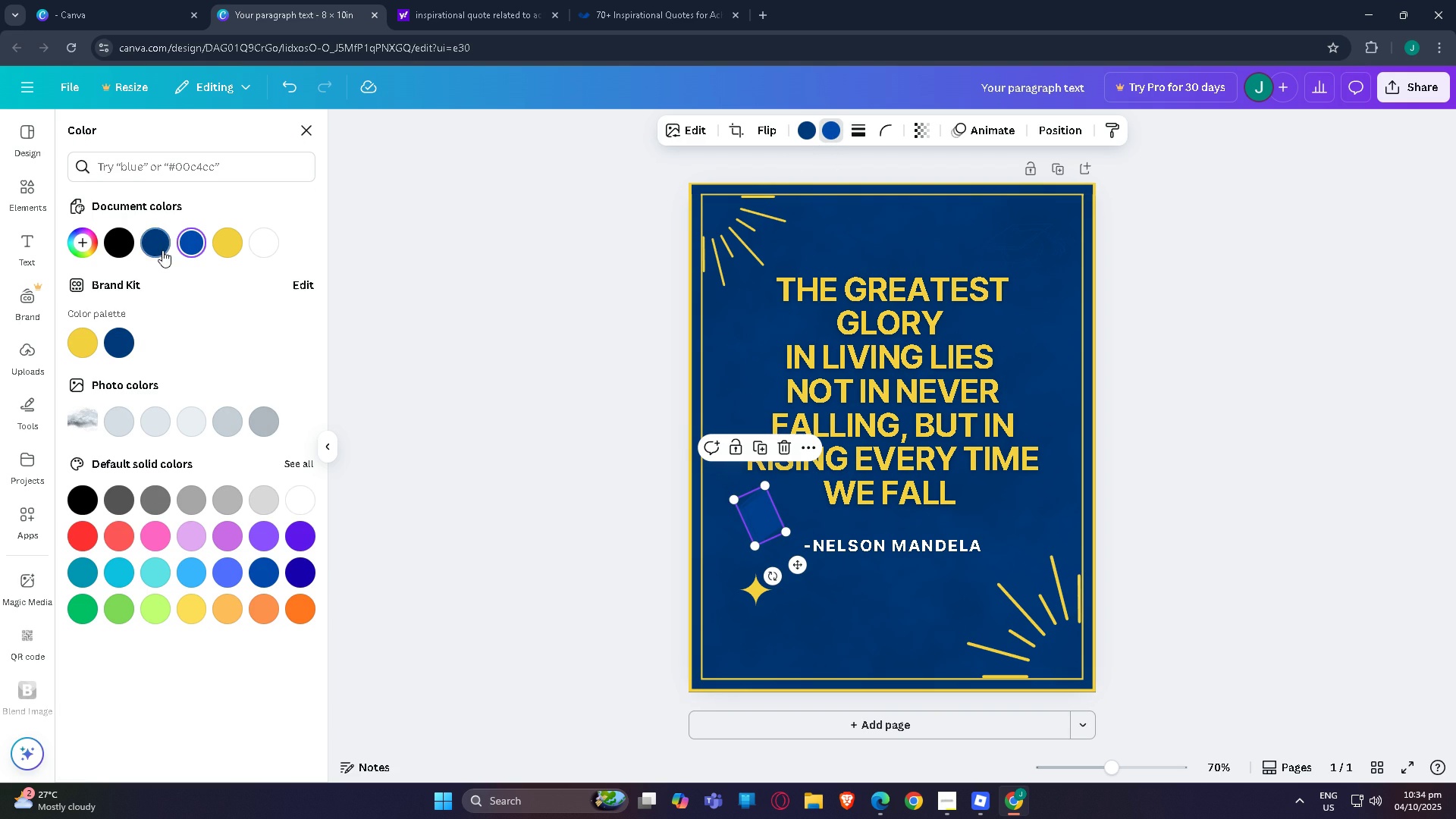 
left_click([154, 246])
 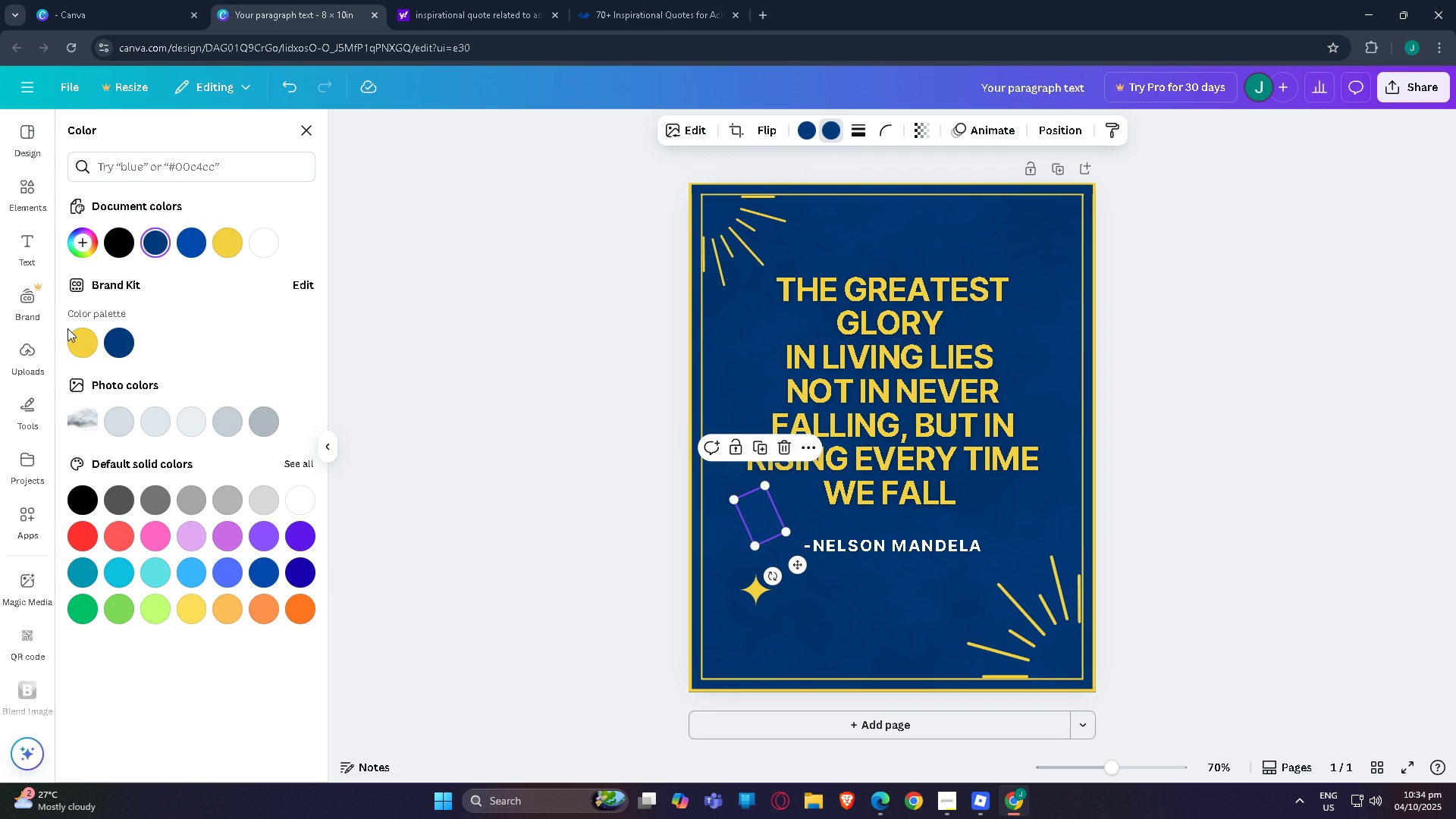 
left_click([538, 365])
 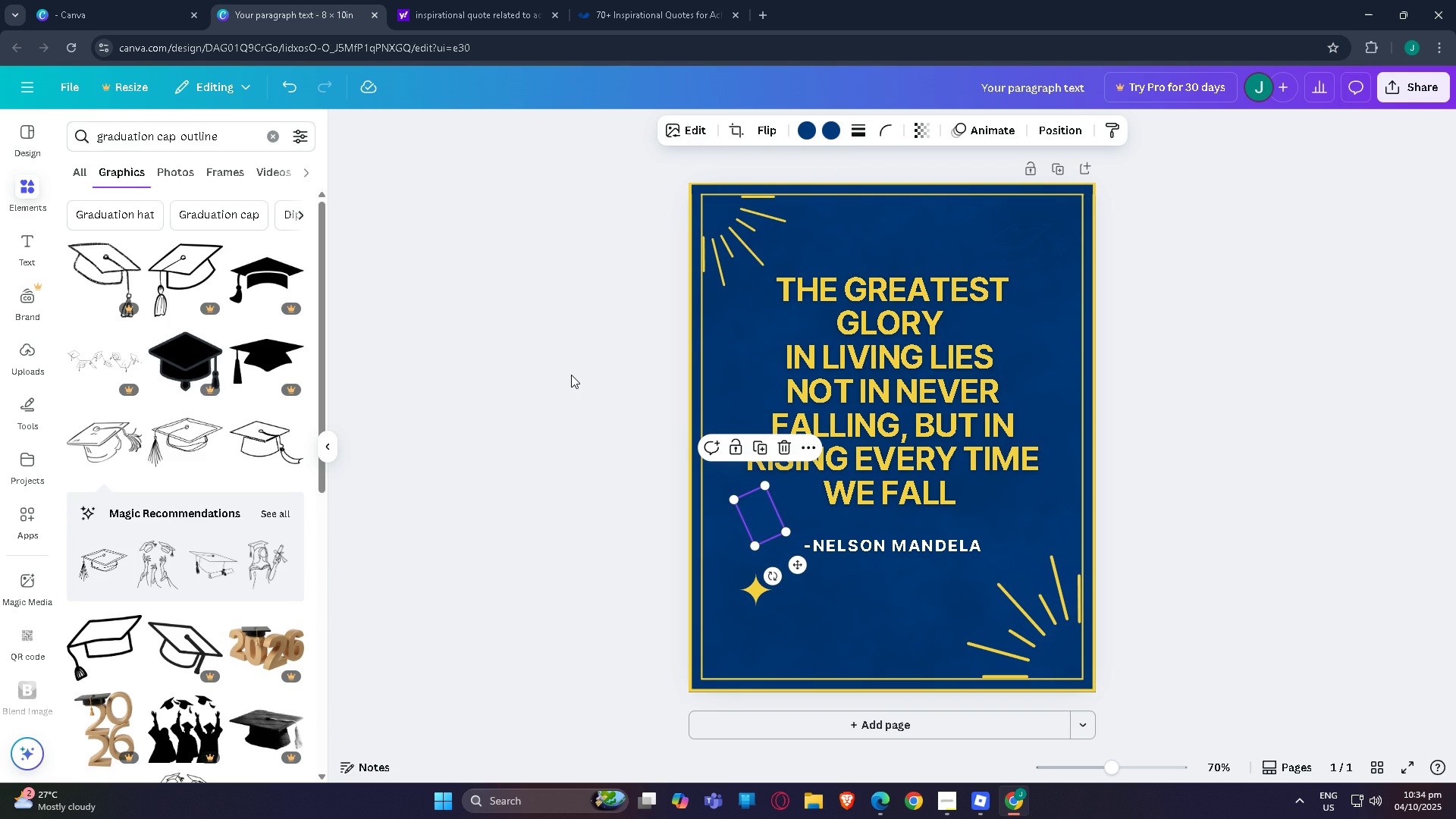 
left_click([571, 375])
 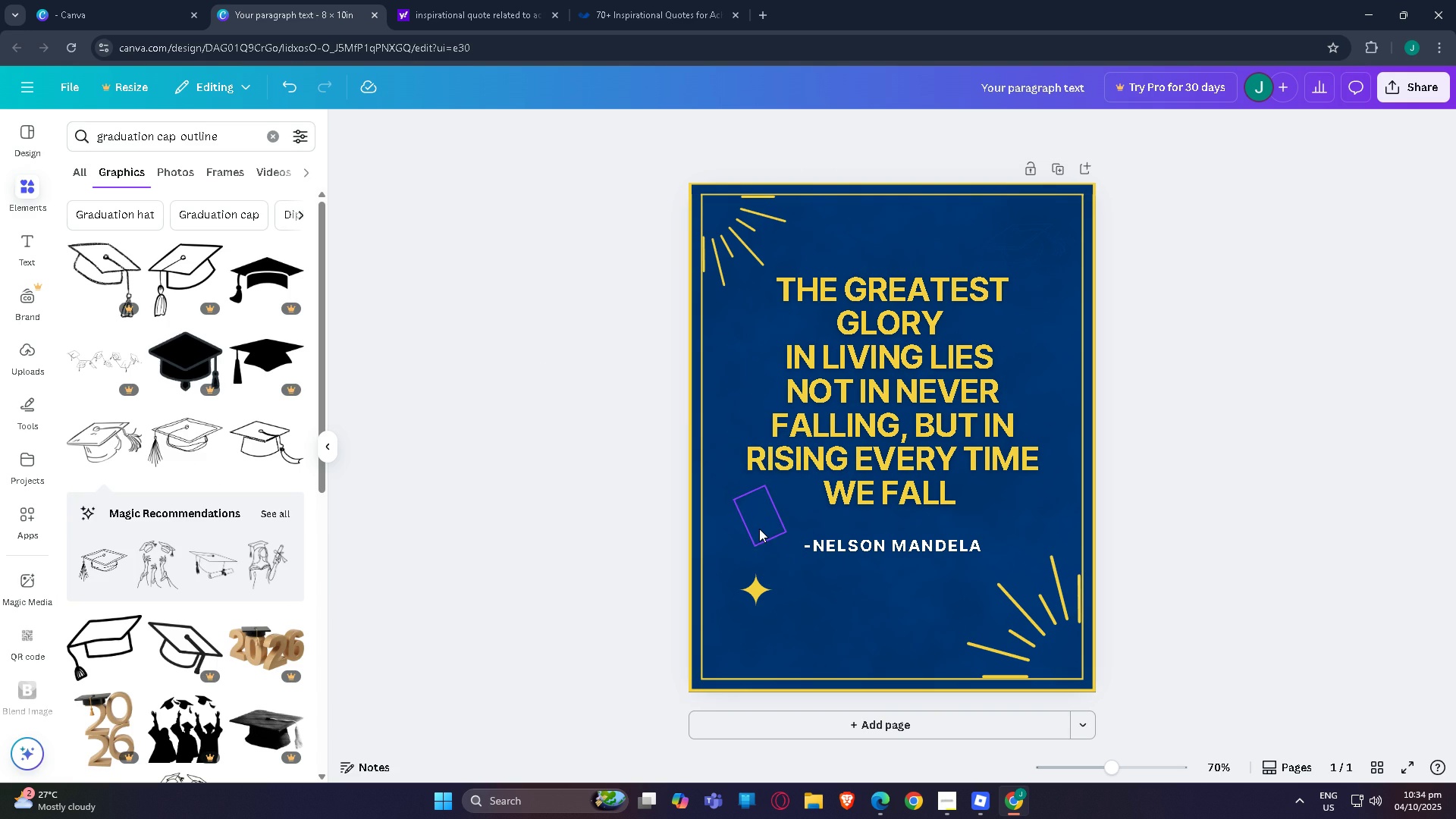 
left_click([759, 529])
 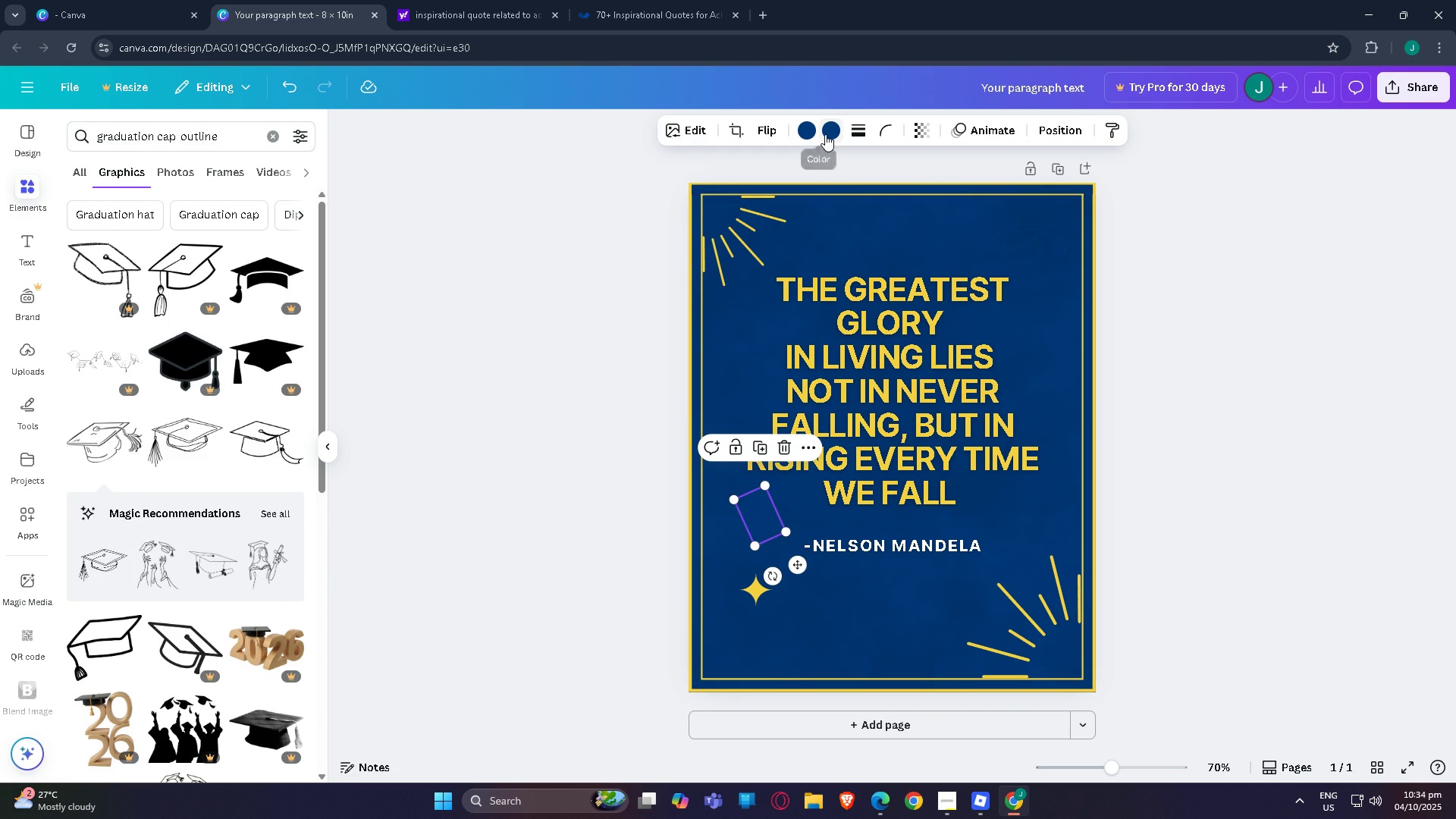 
left_click([825, 134])
 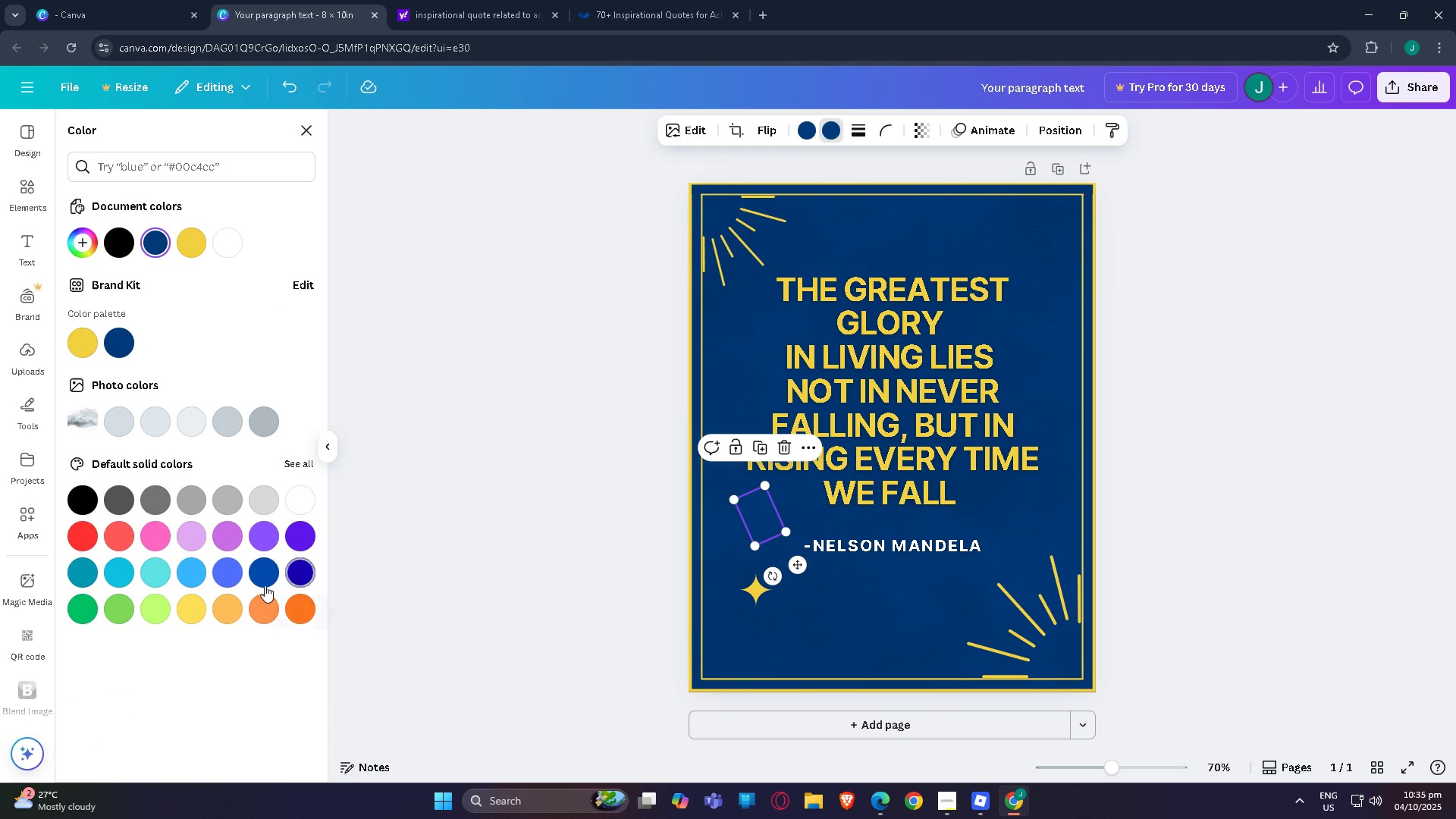 
left_click([265, 581])
 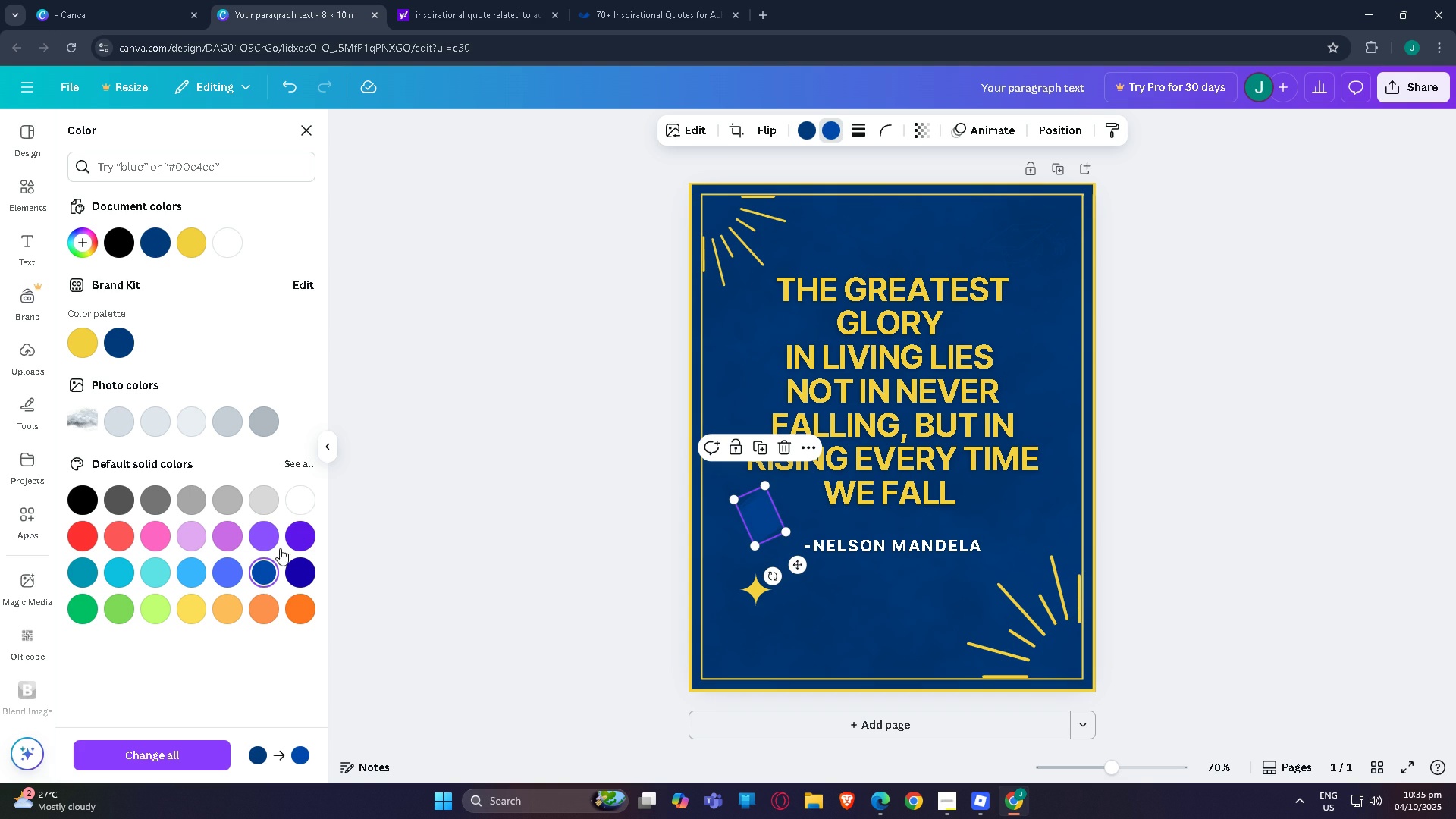 
left_click([307, 571])
 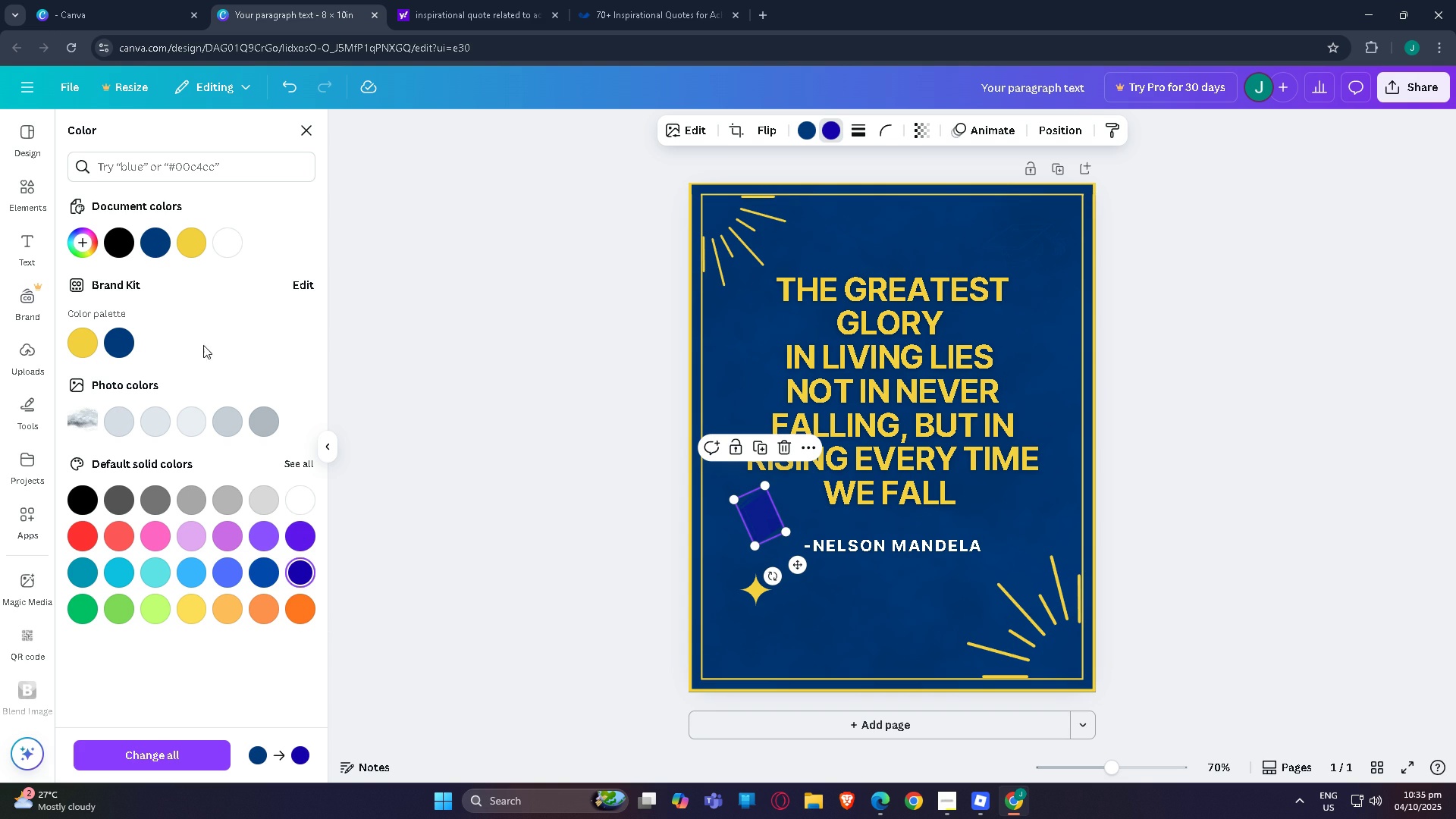 
left_click([125, 347])
 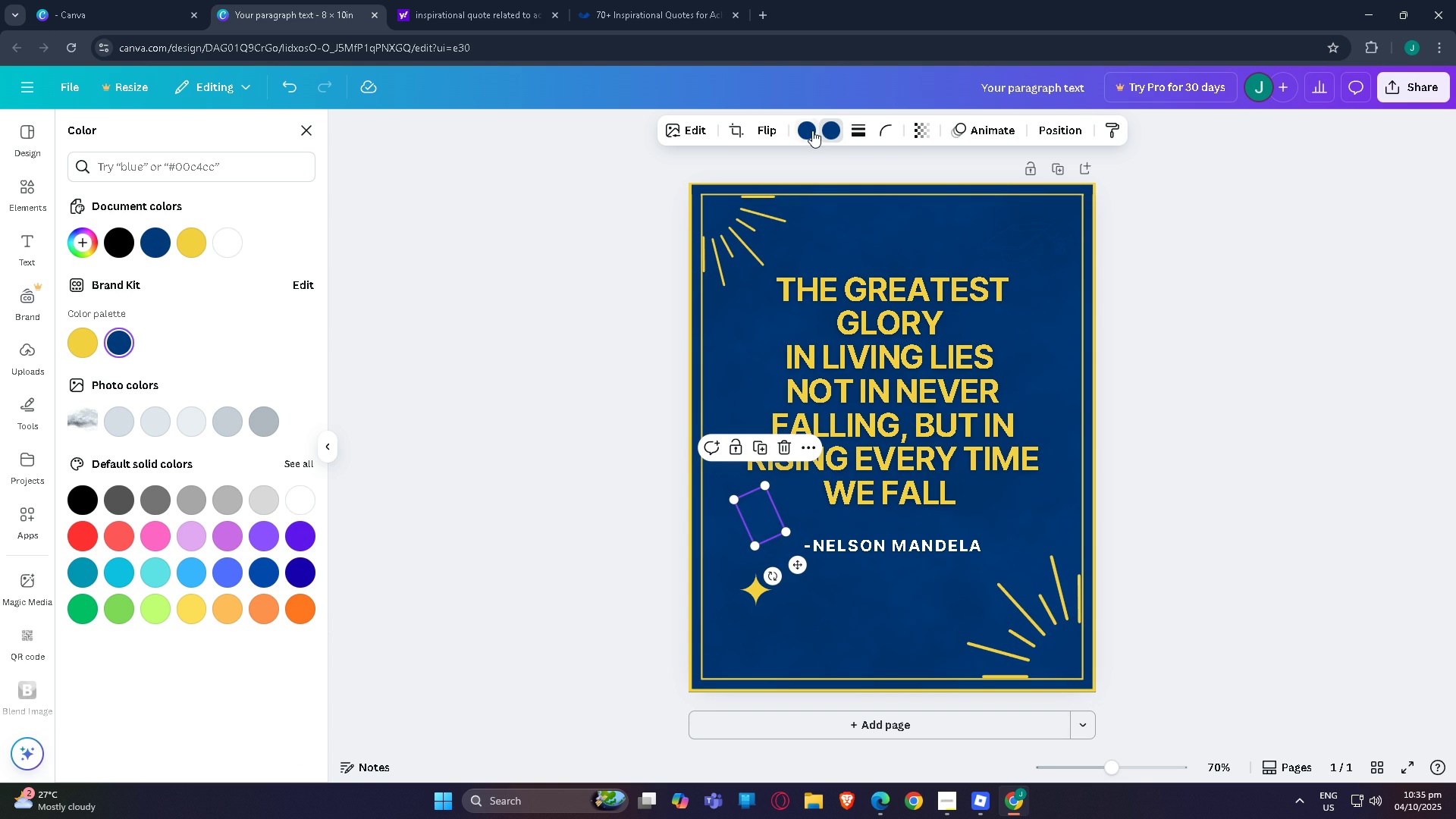 
left_click([812, 130])
 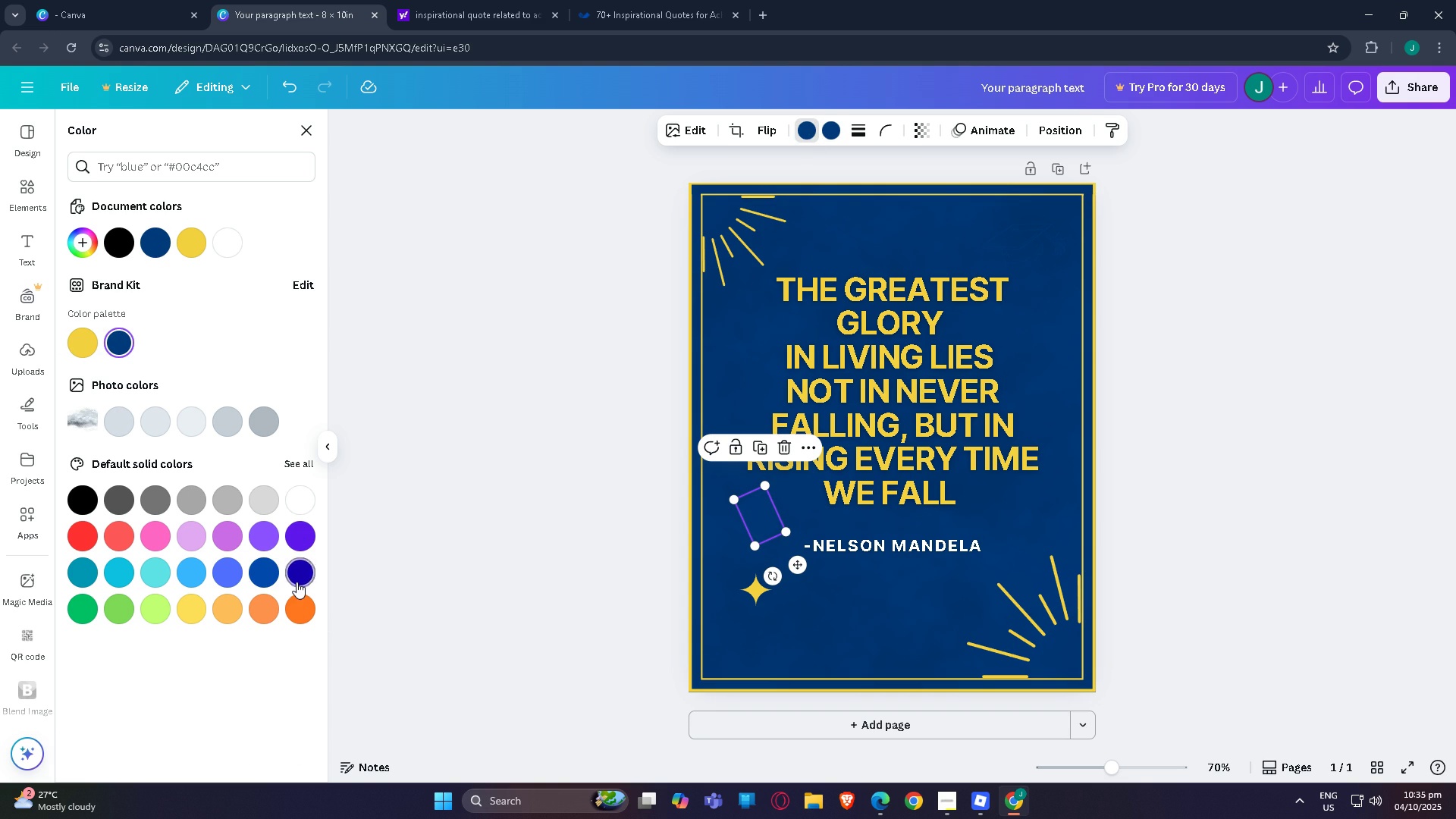 
left_click([297, 582])
 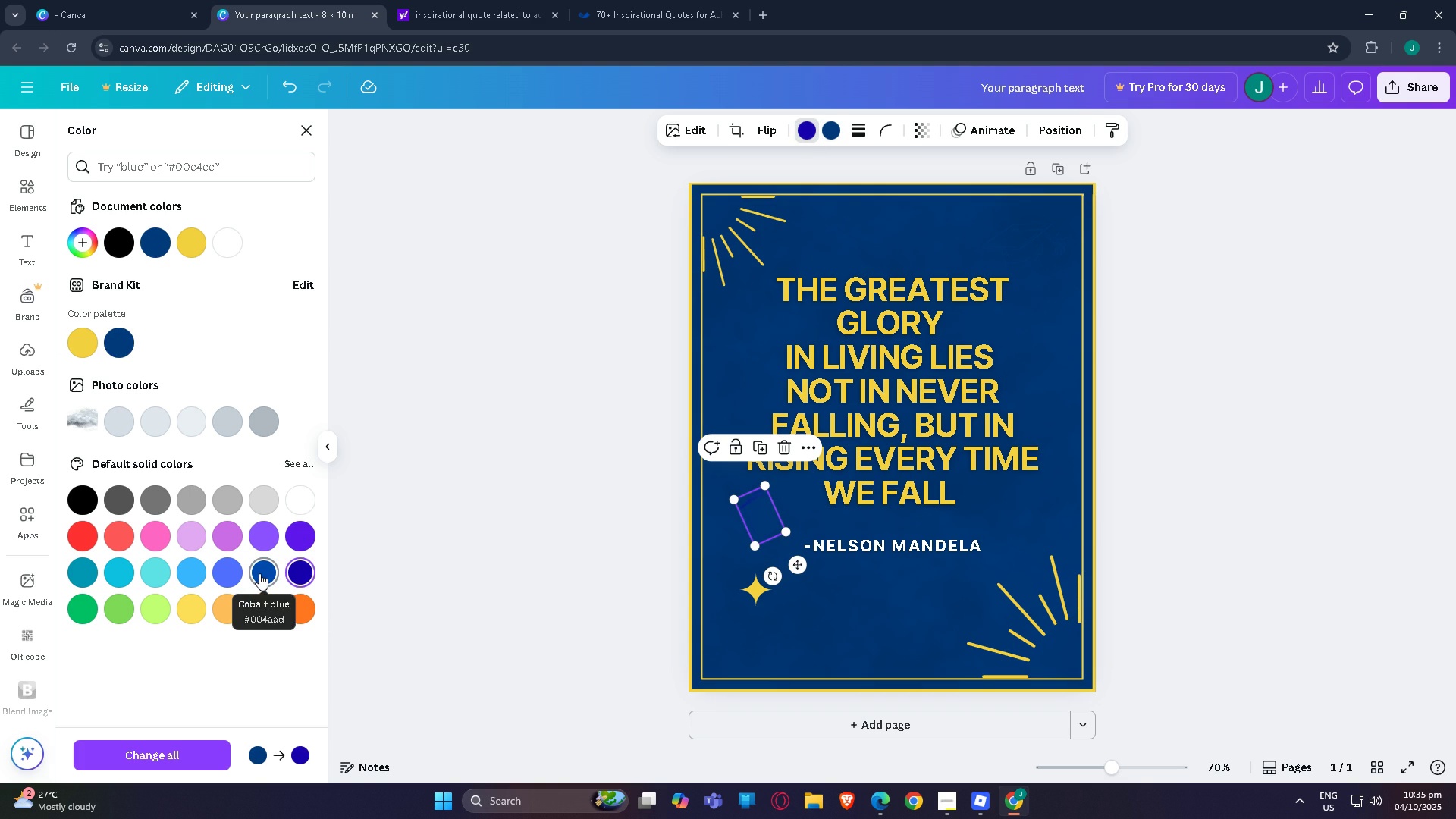 
left_click([259, 573])
 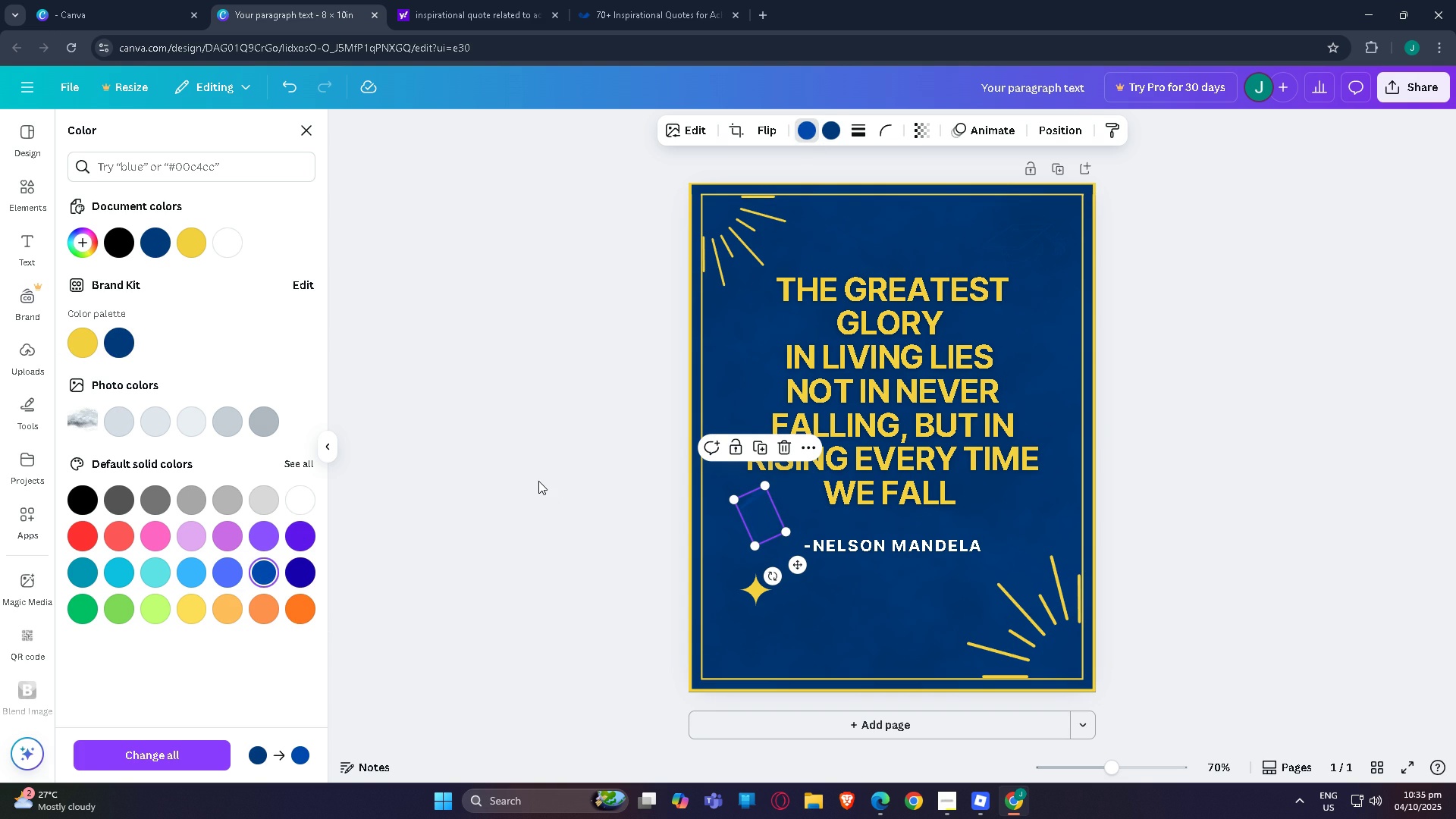 
double_click([538, 481])
 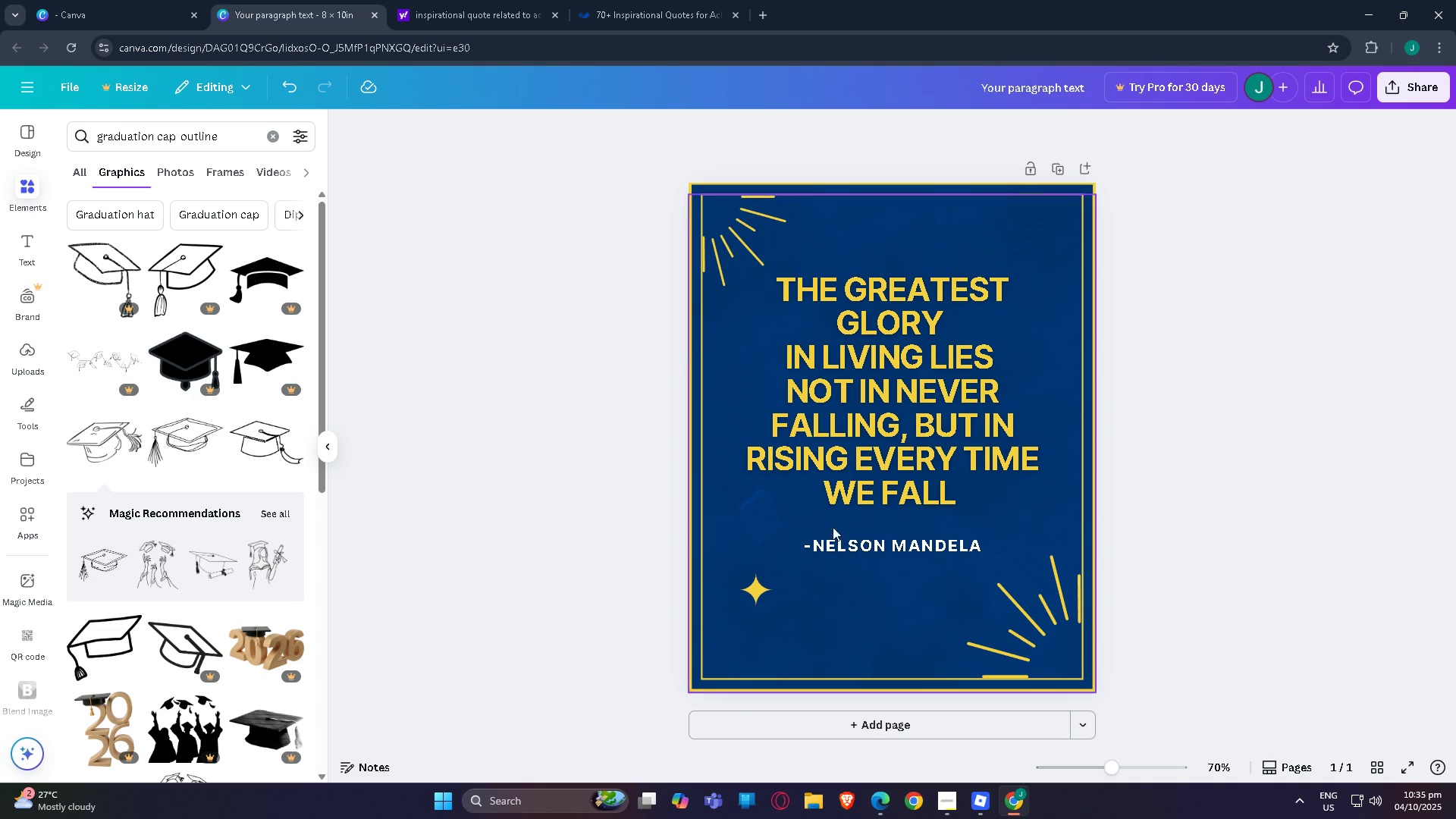 
left_click([776, 529])
 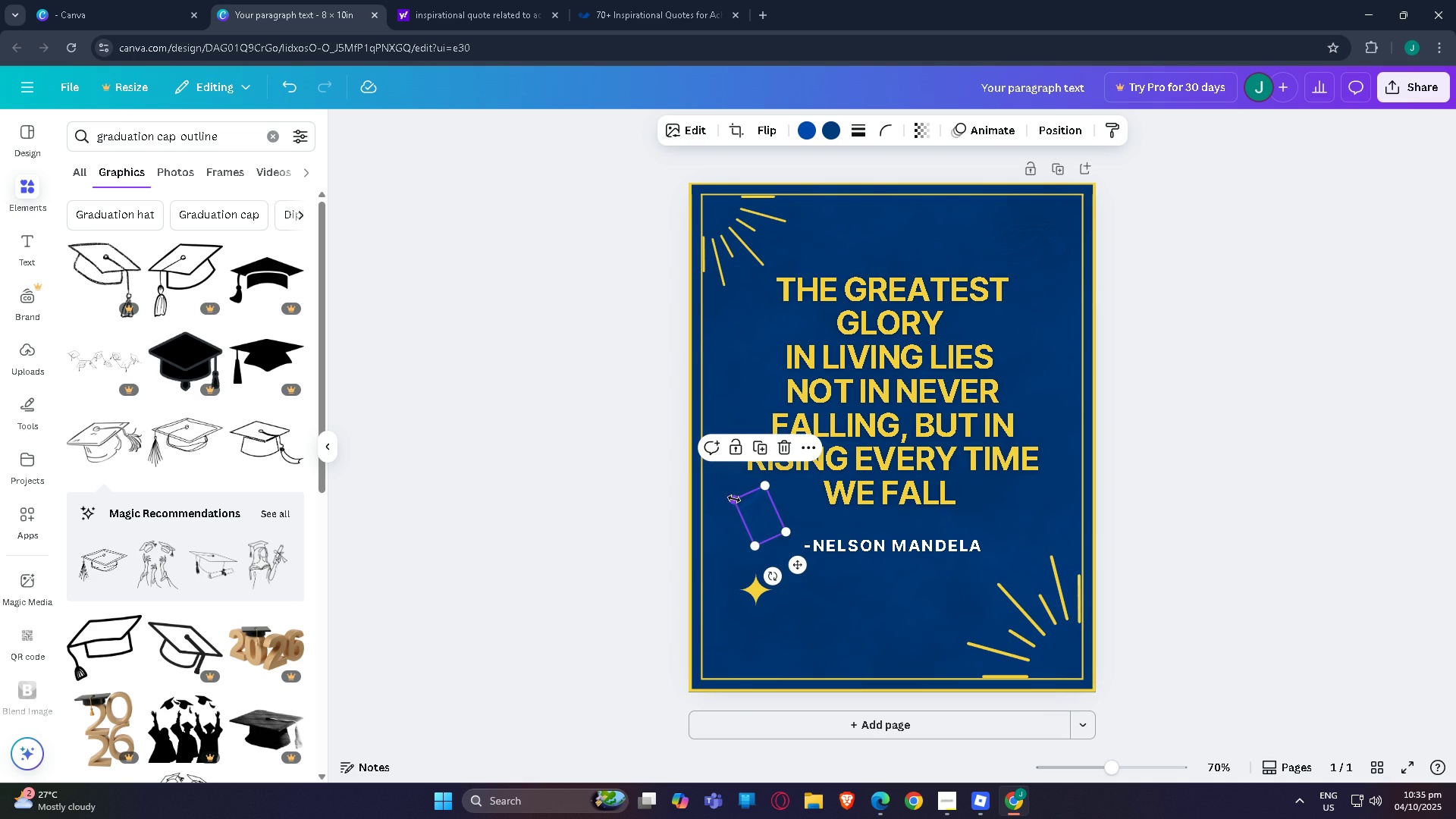 
mouse_move([736, 504])
 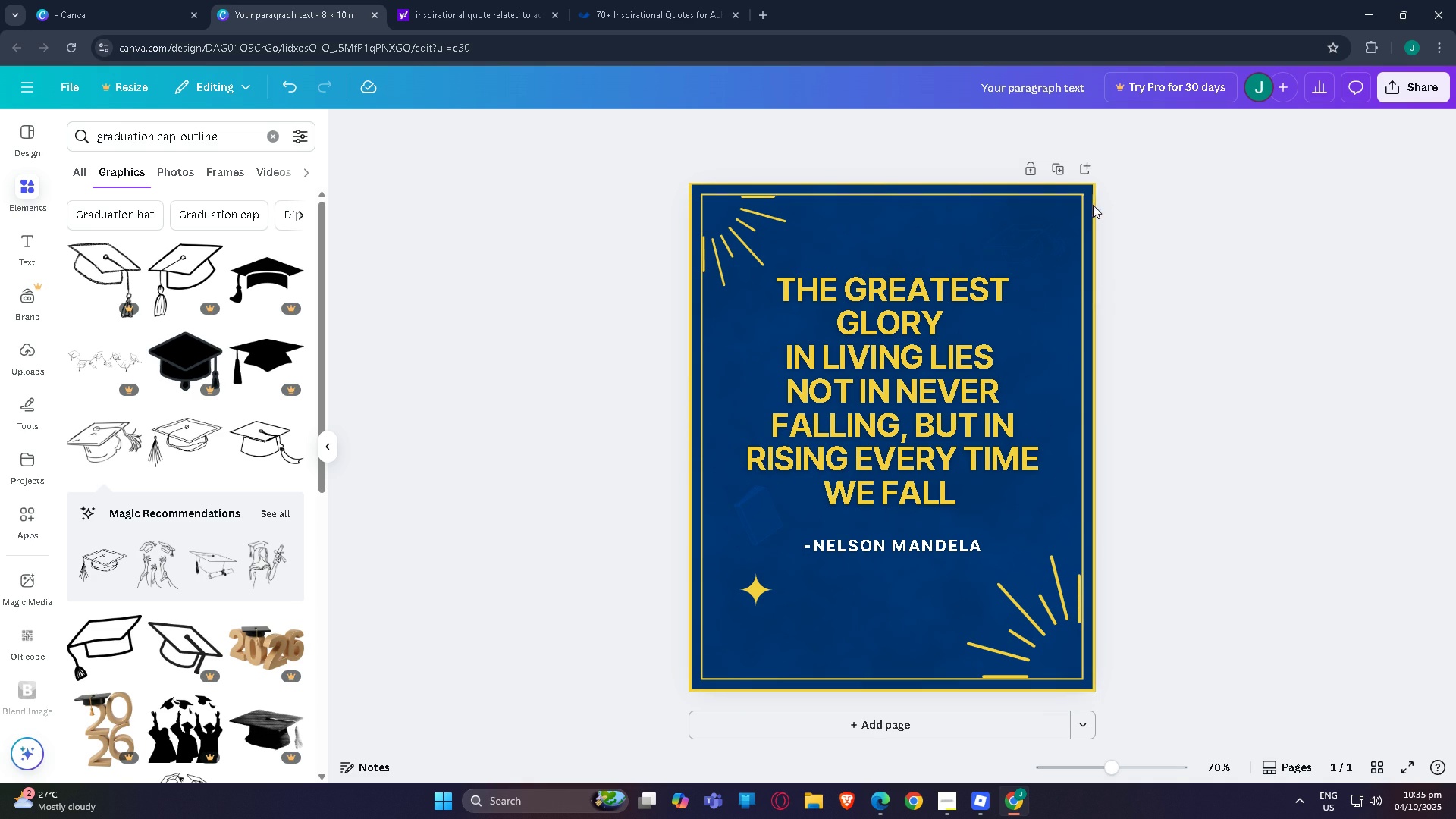 
left_click([1043, 231])
 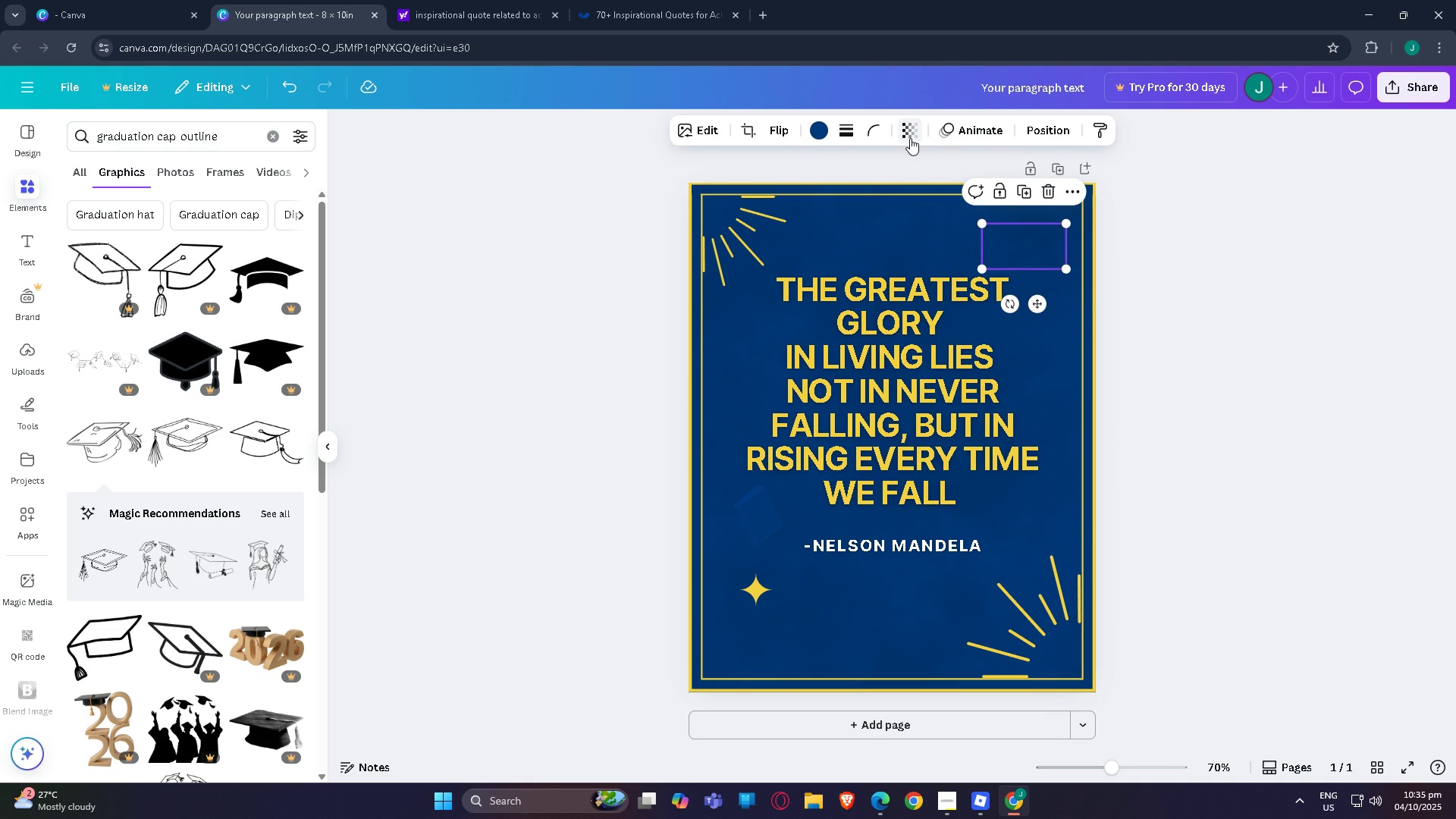 
left_click([910, 138])
 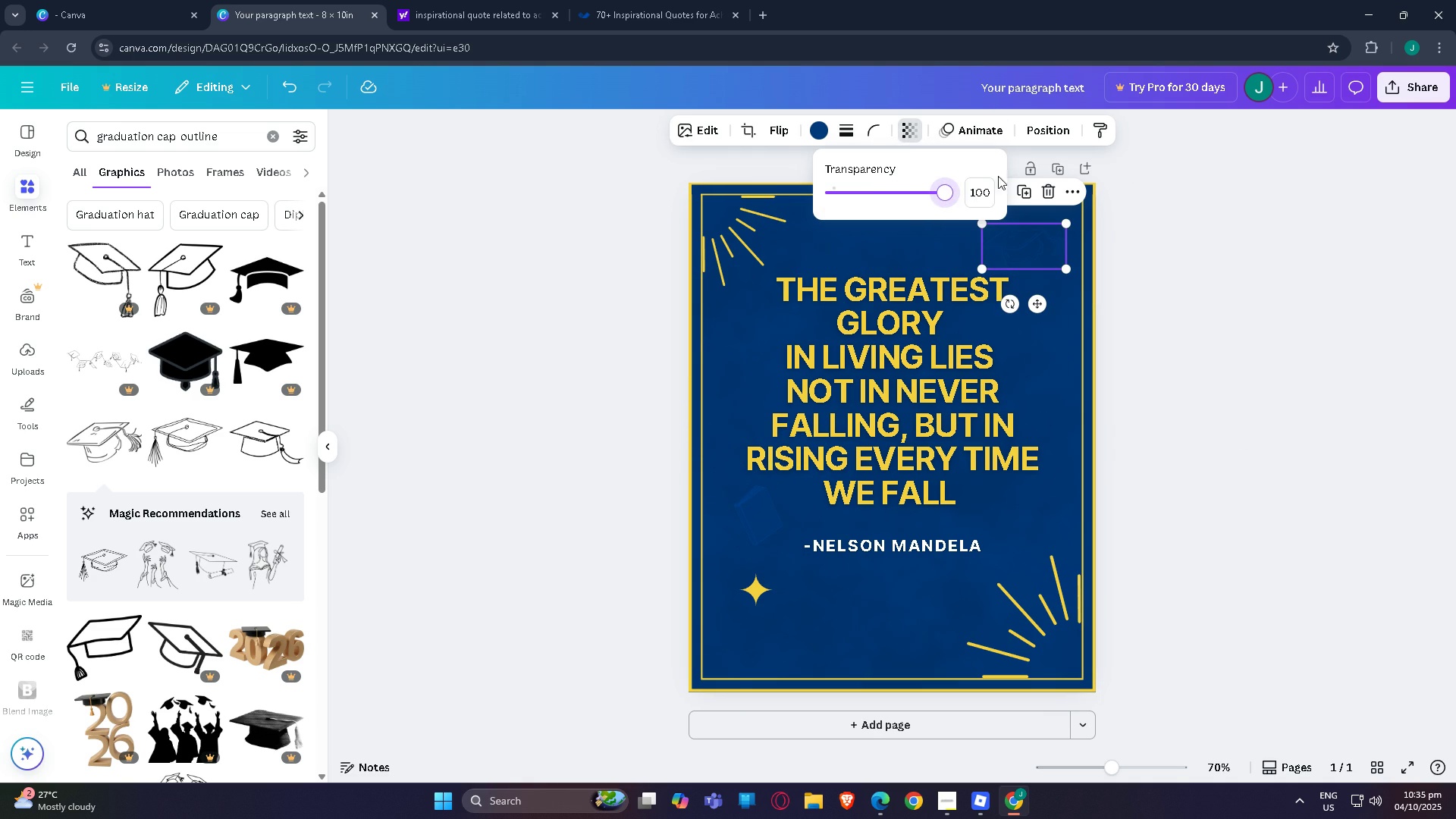 
double_click([1277, 207])
 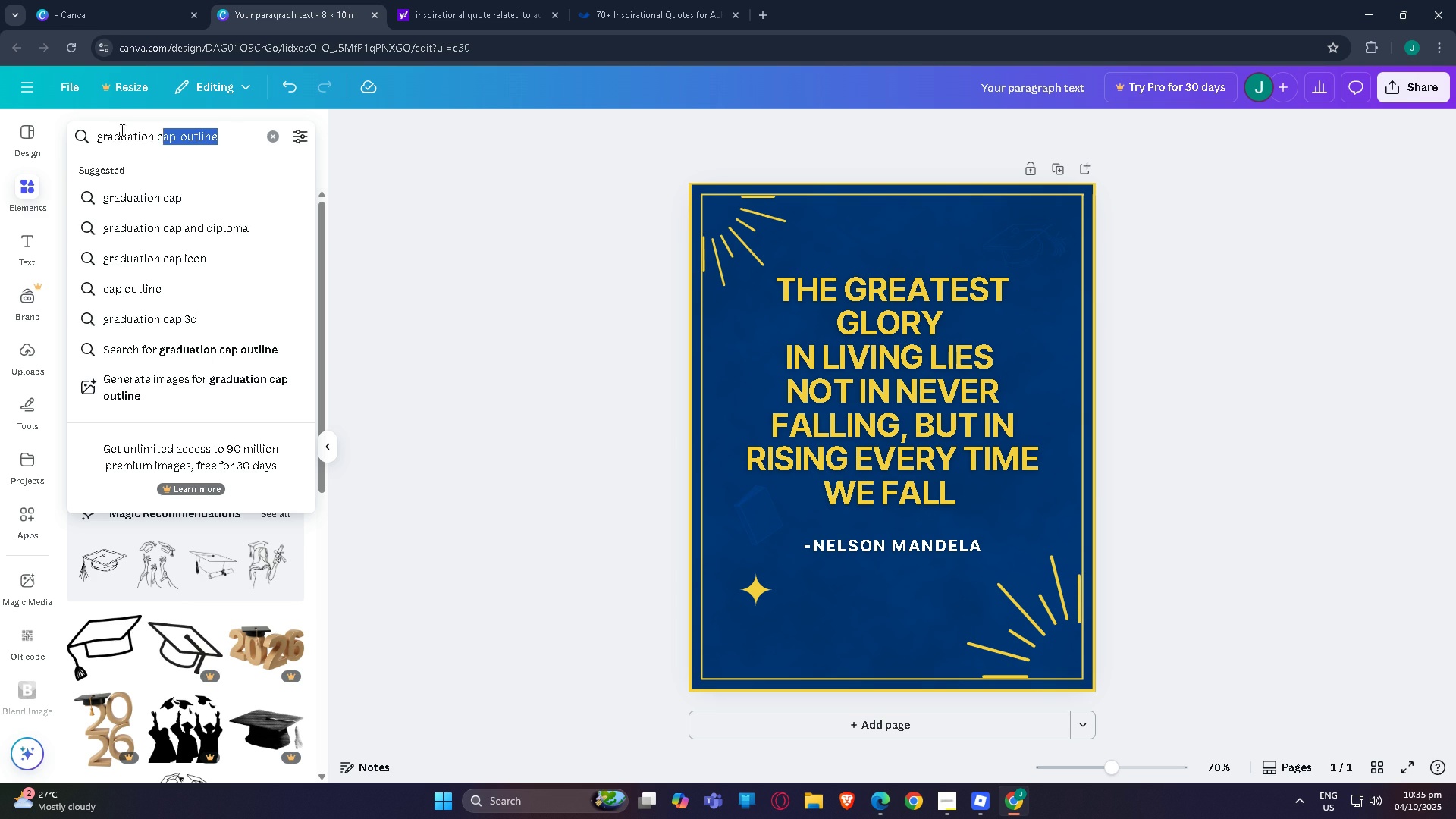 
type(OL)
key(Backspace)
key(Backspace)
key(Backspace)
key(Backspace)
type(OUTLINE LEAR)
key(Backspace)
type(F)
 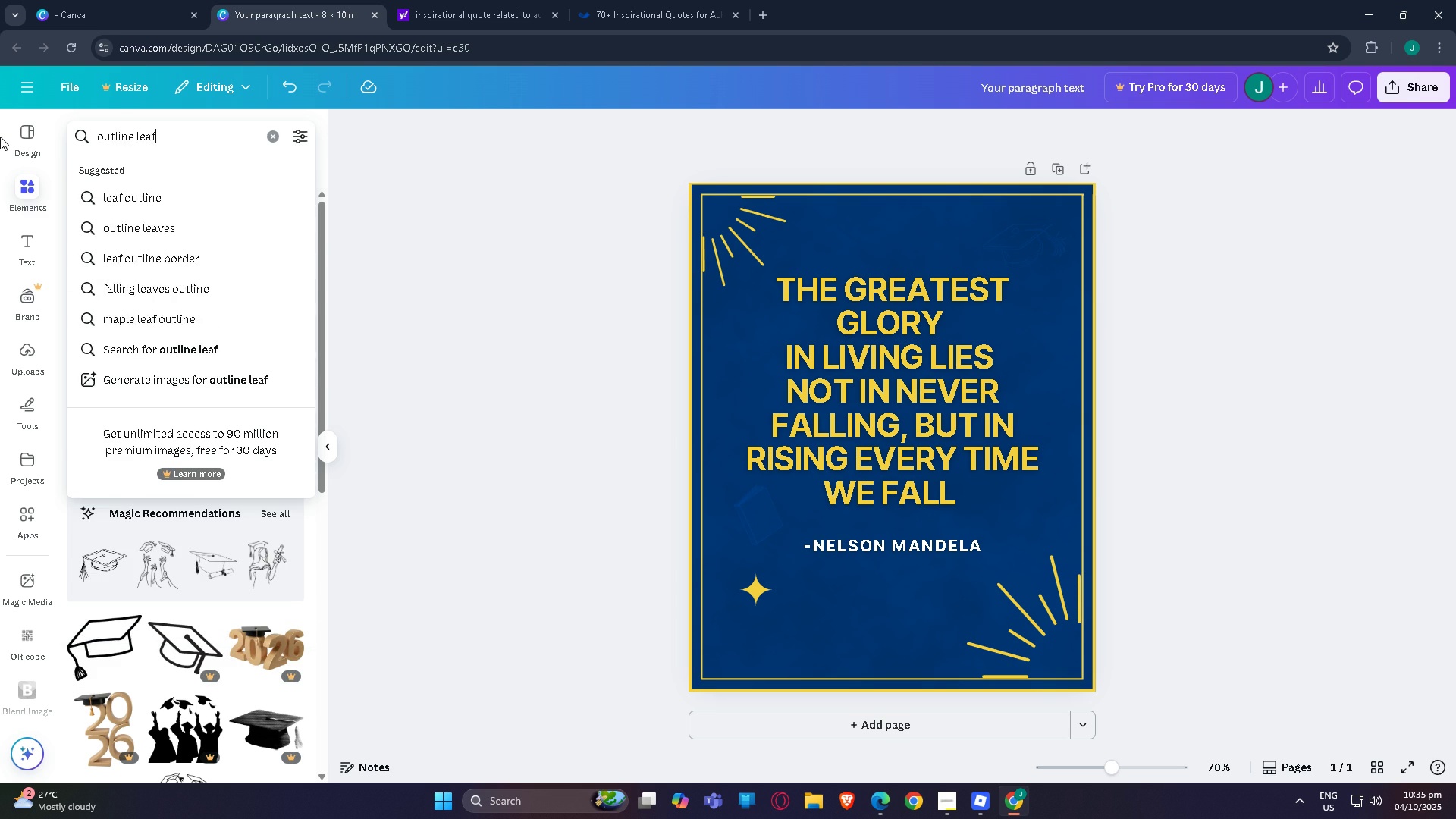 
key(Enter)
 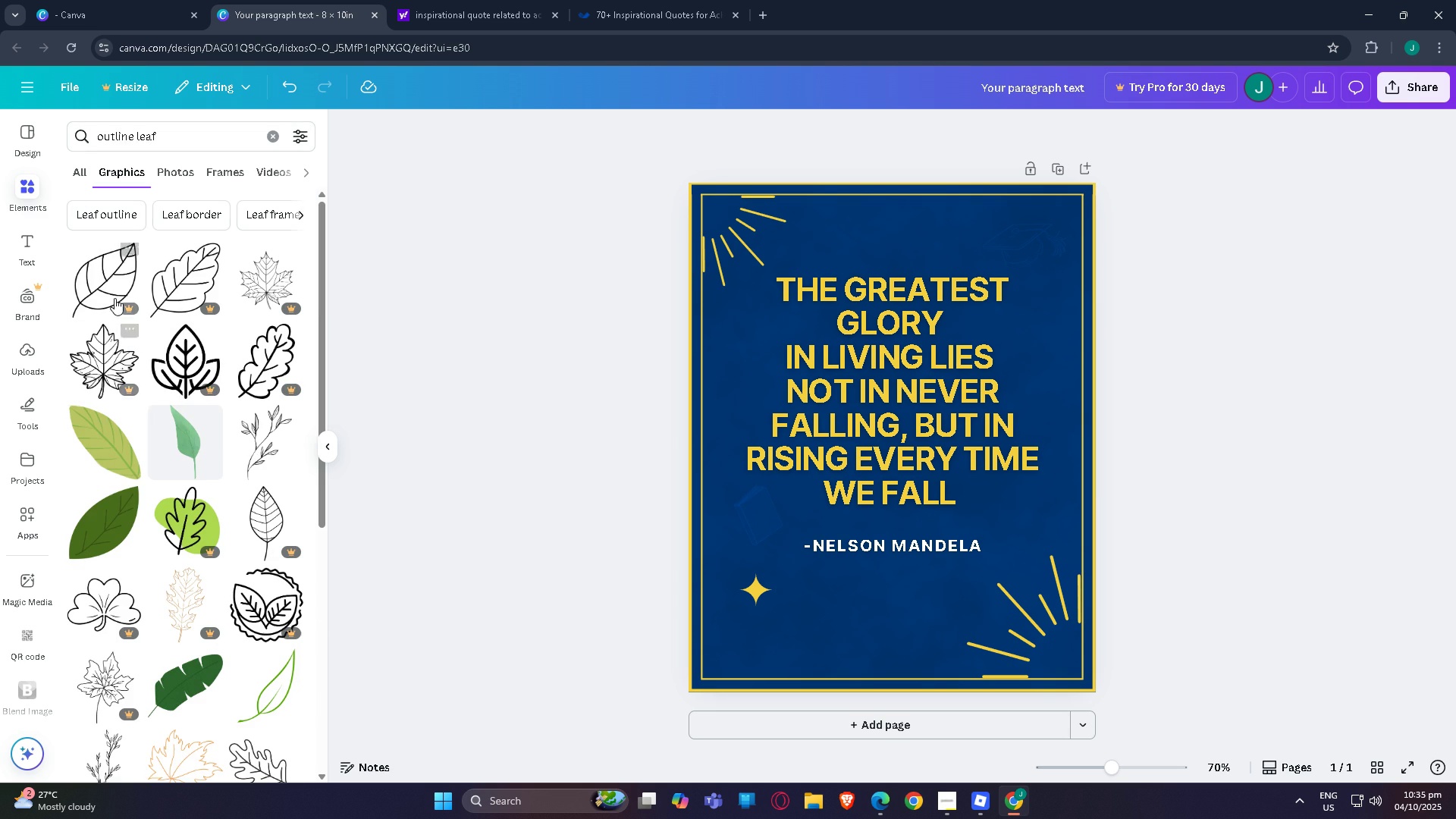 
scroll: coordinate [197, 567], scroll_direction: down, amount: 8.0
 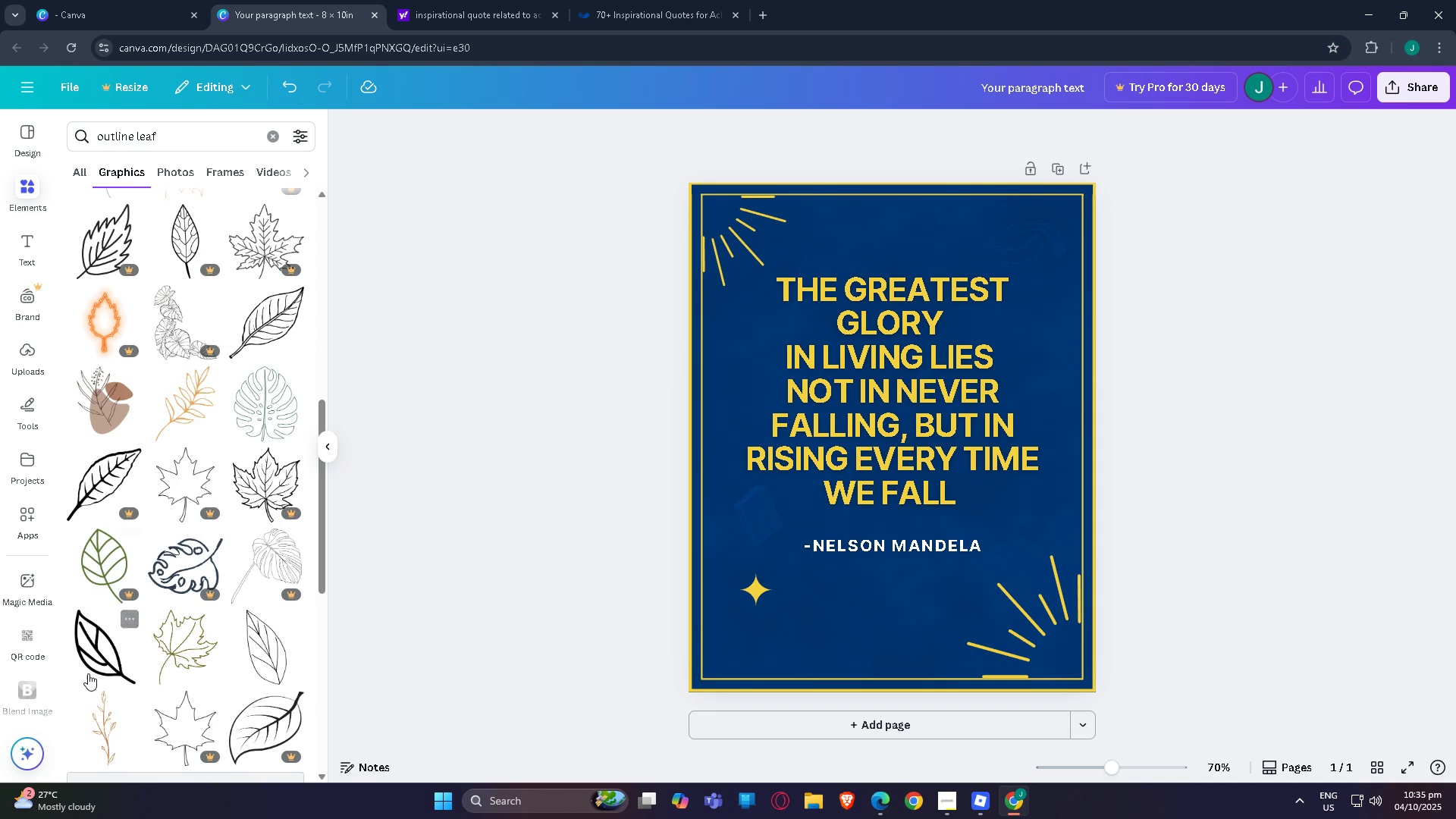 
left_click([88, 670])
 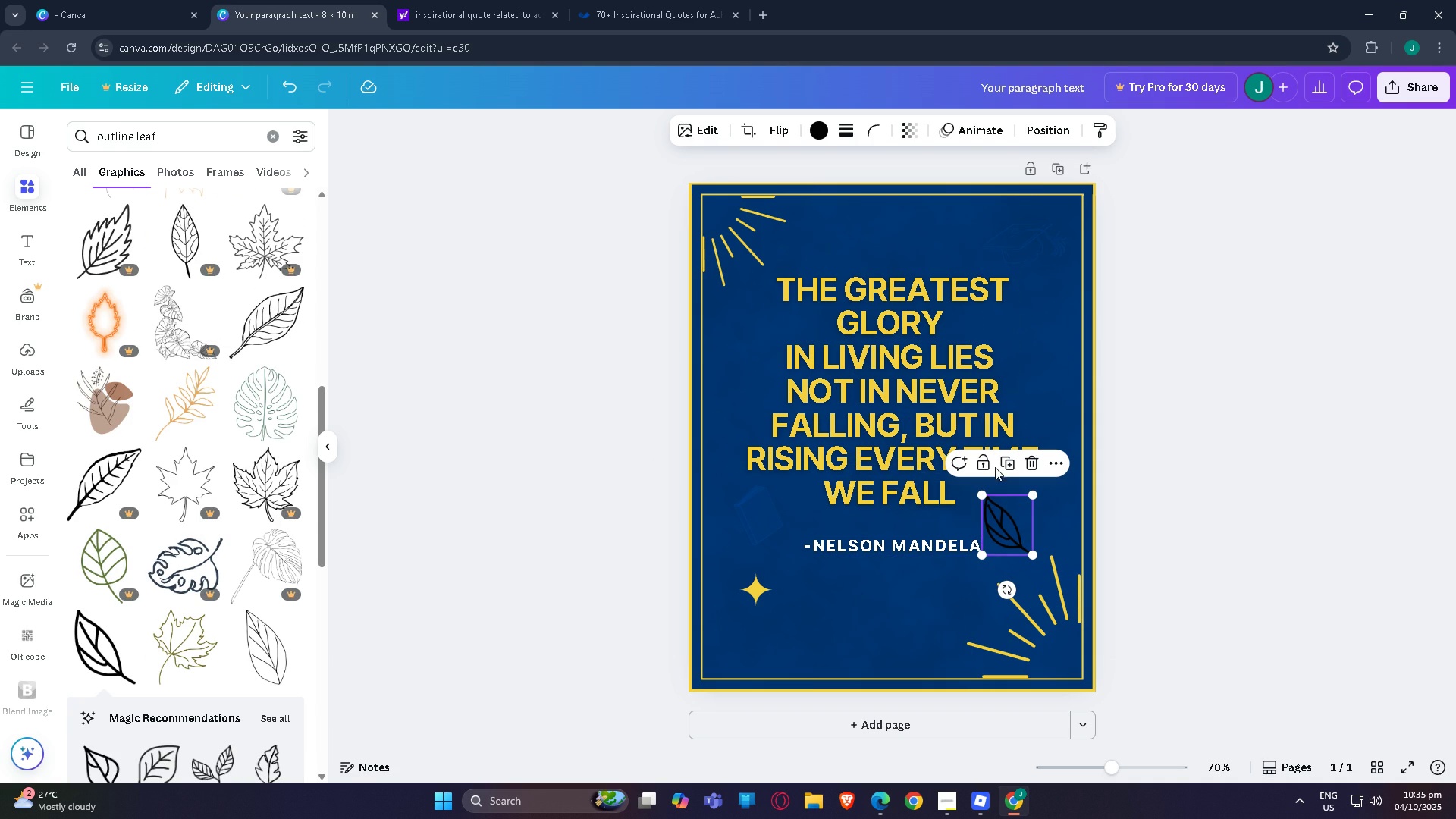 
wait(5.45)
 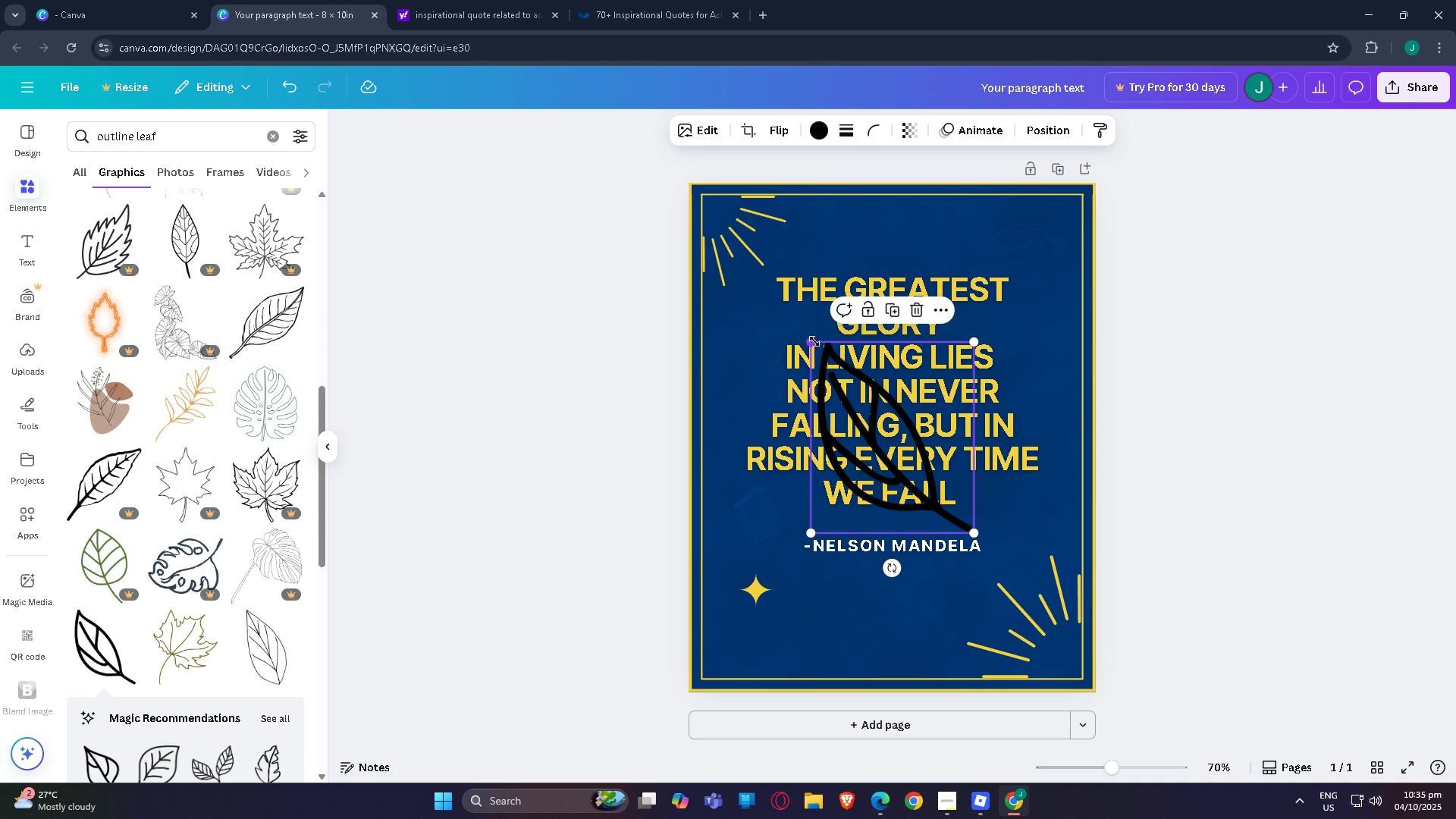 
double_click([824, 135])
 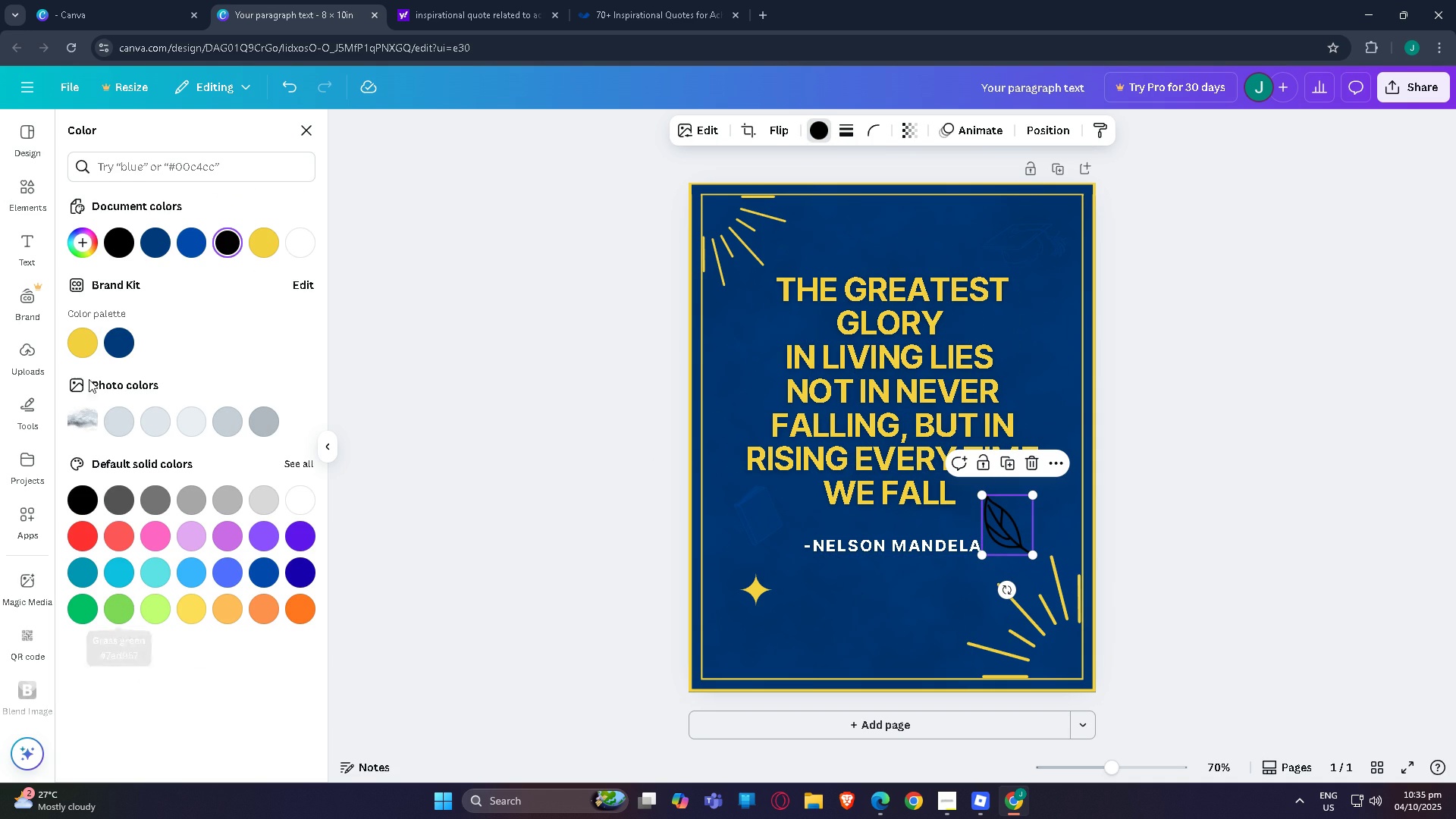 
left_click([118, 340])
 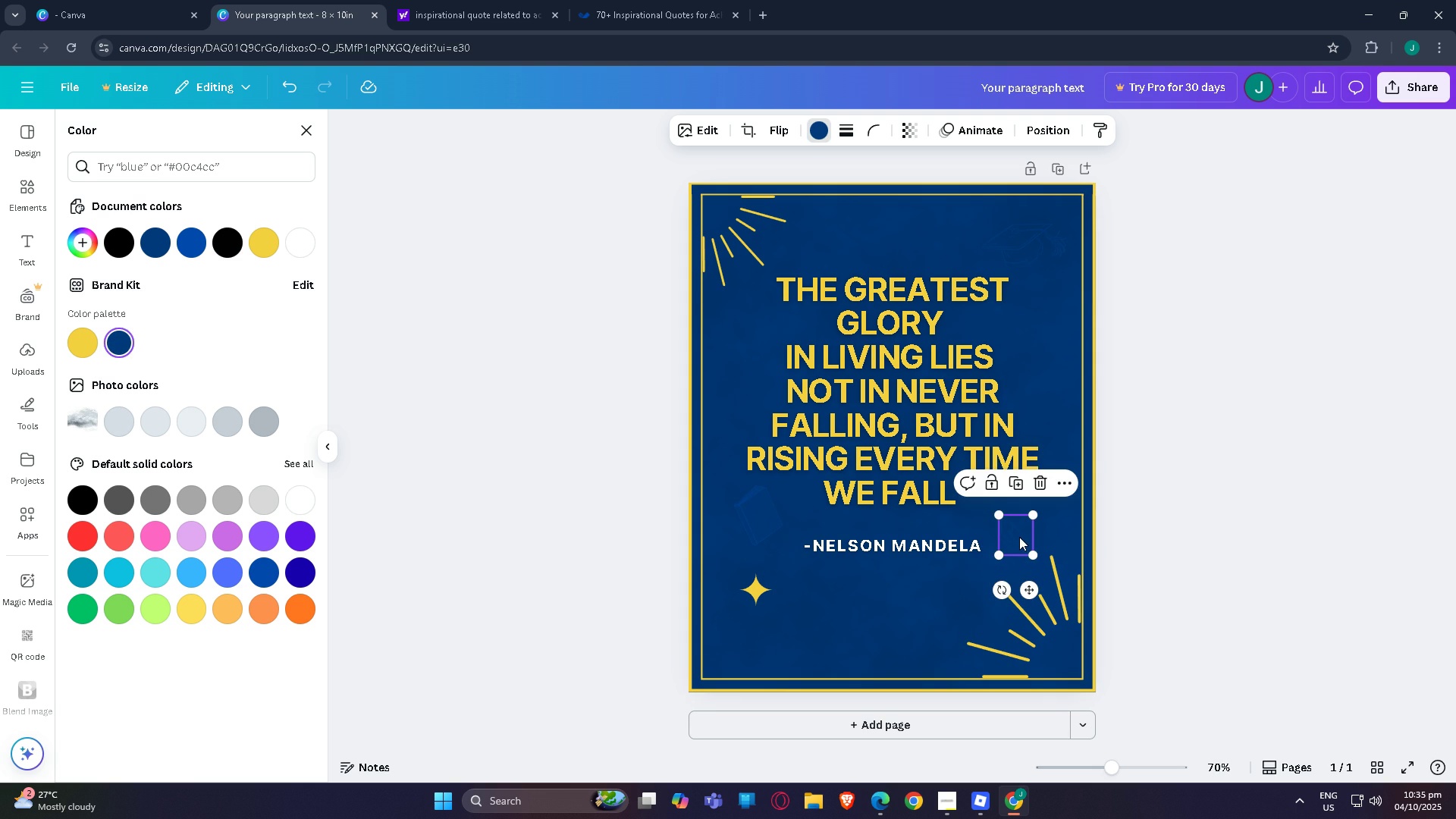 
left_click([1200, 393])
 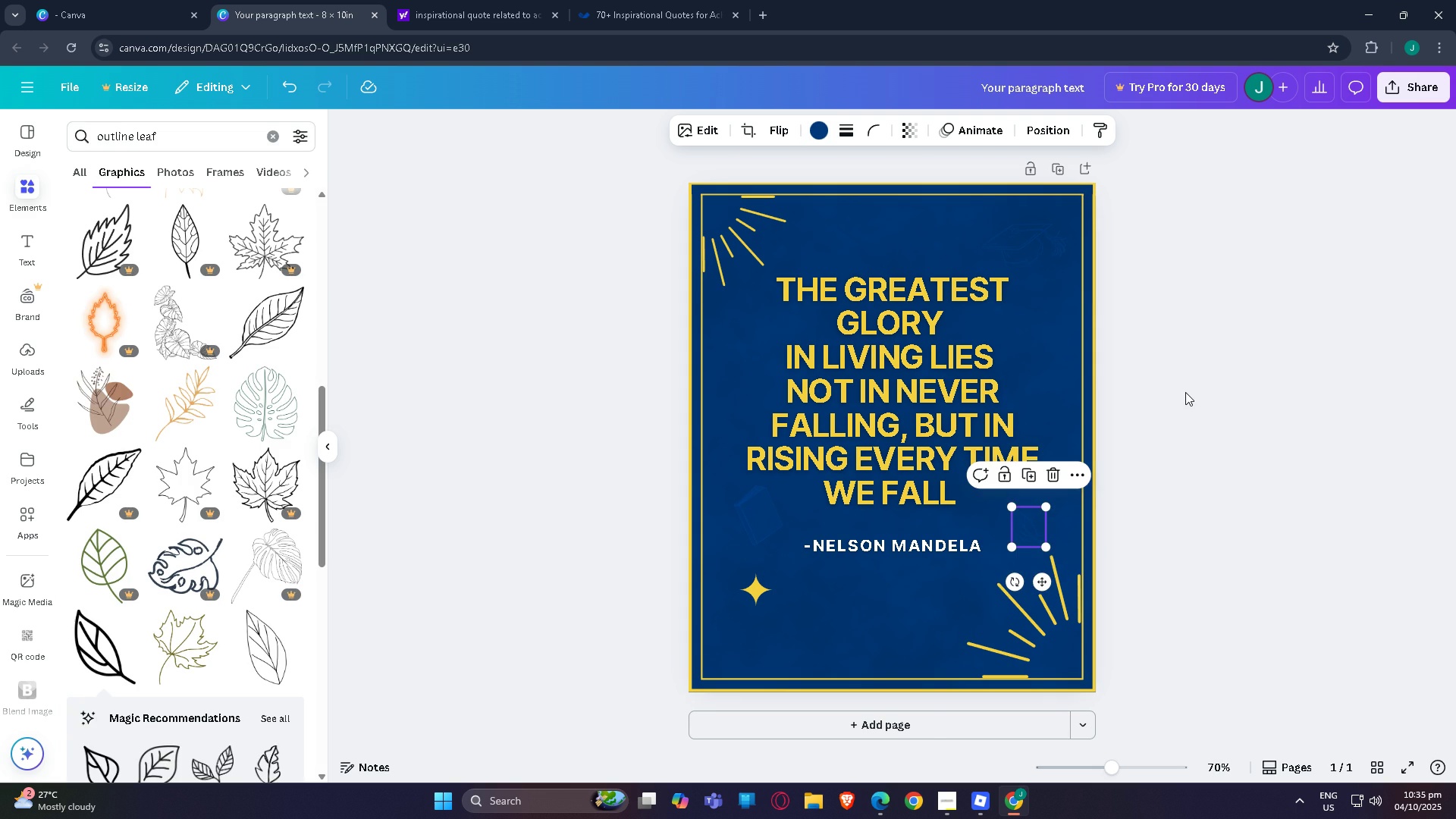 
left_click([1185, 392])
 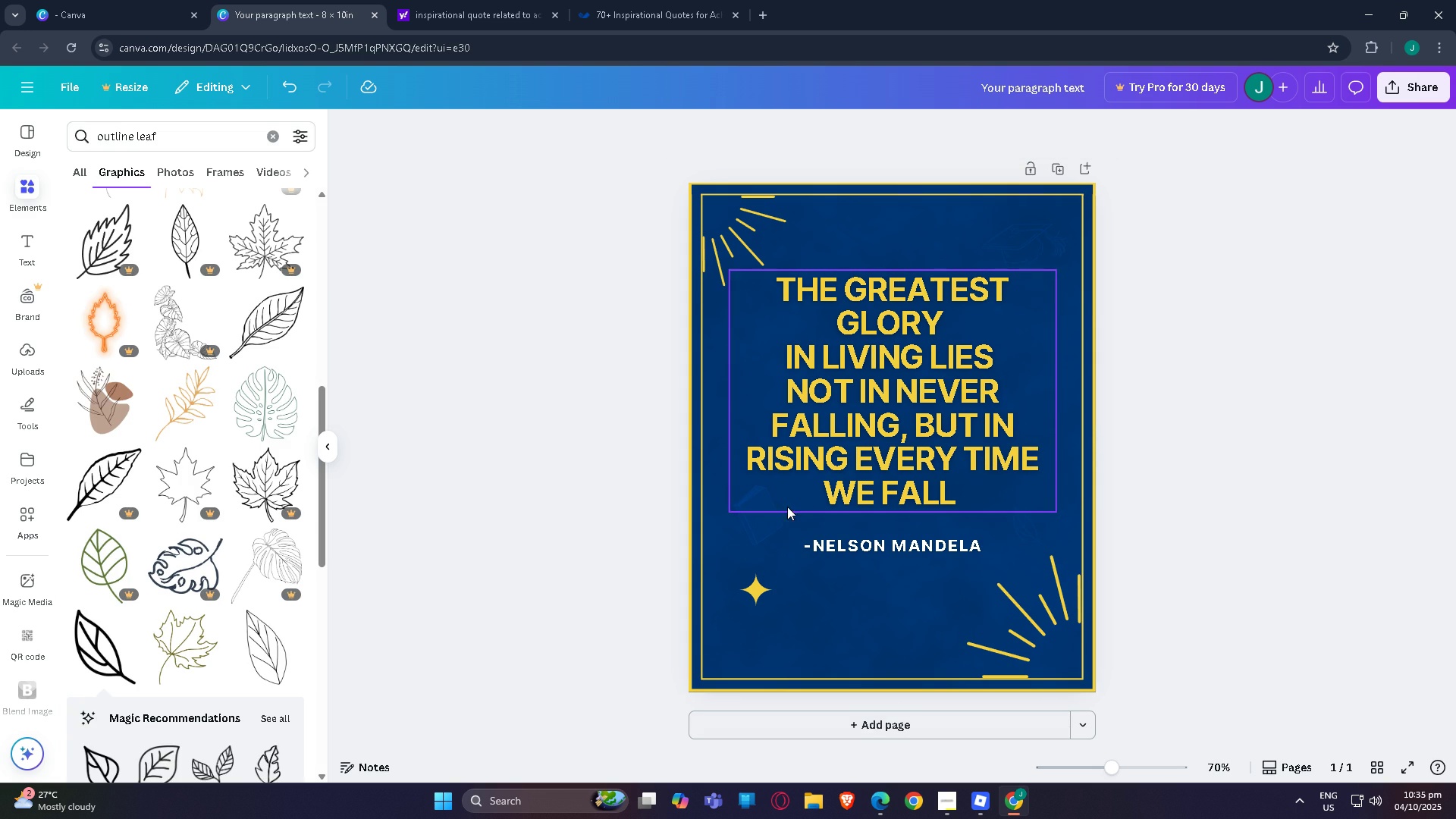 
left_click([764, 514])
 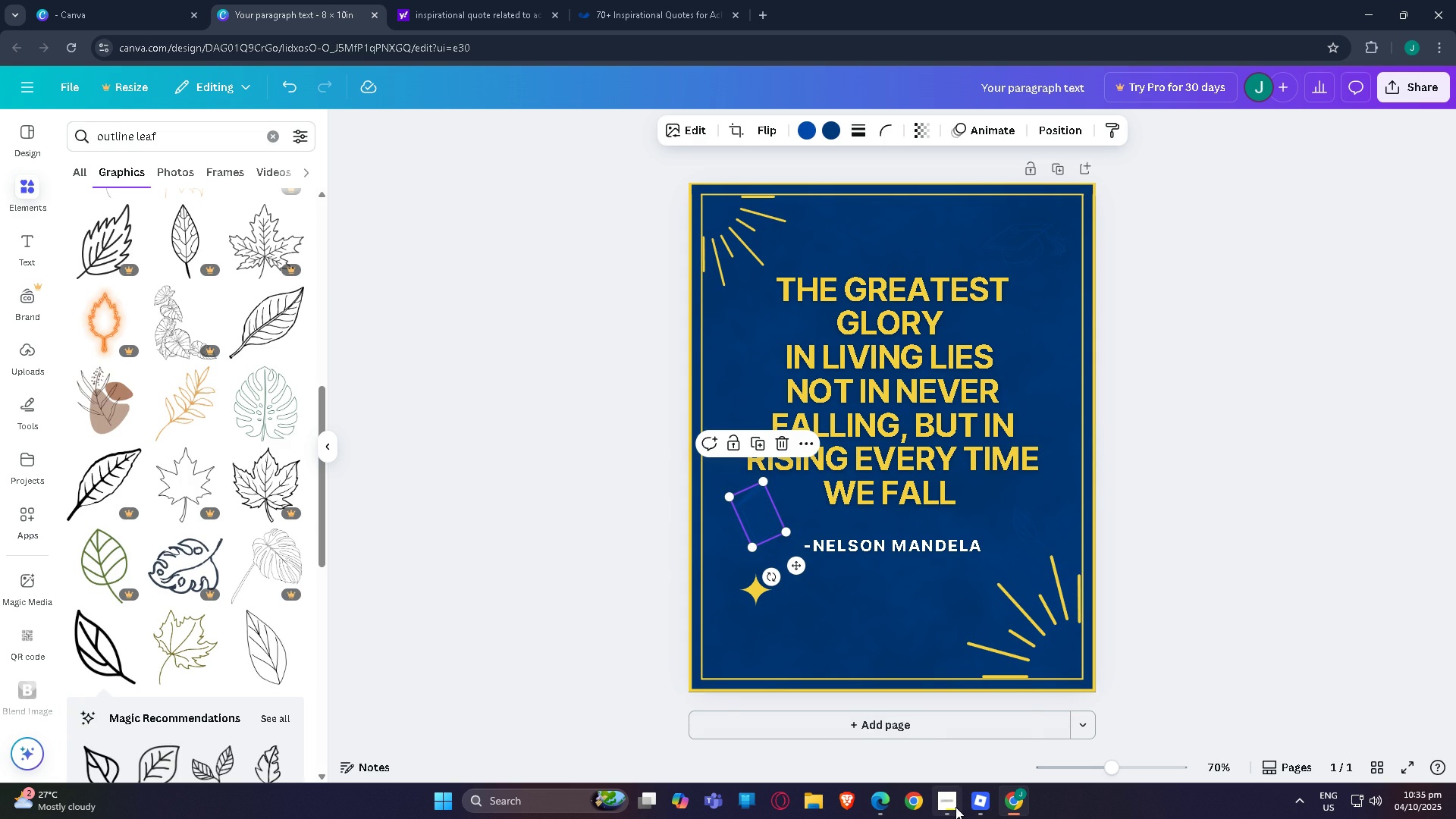 
left_click([956, 807])